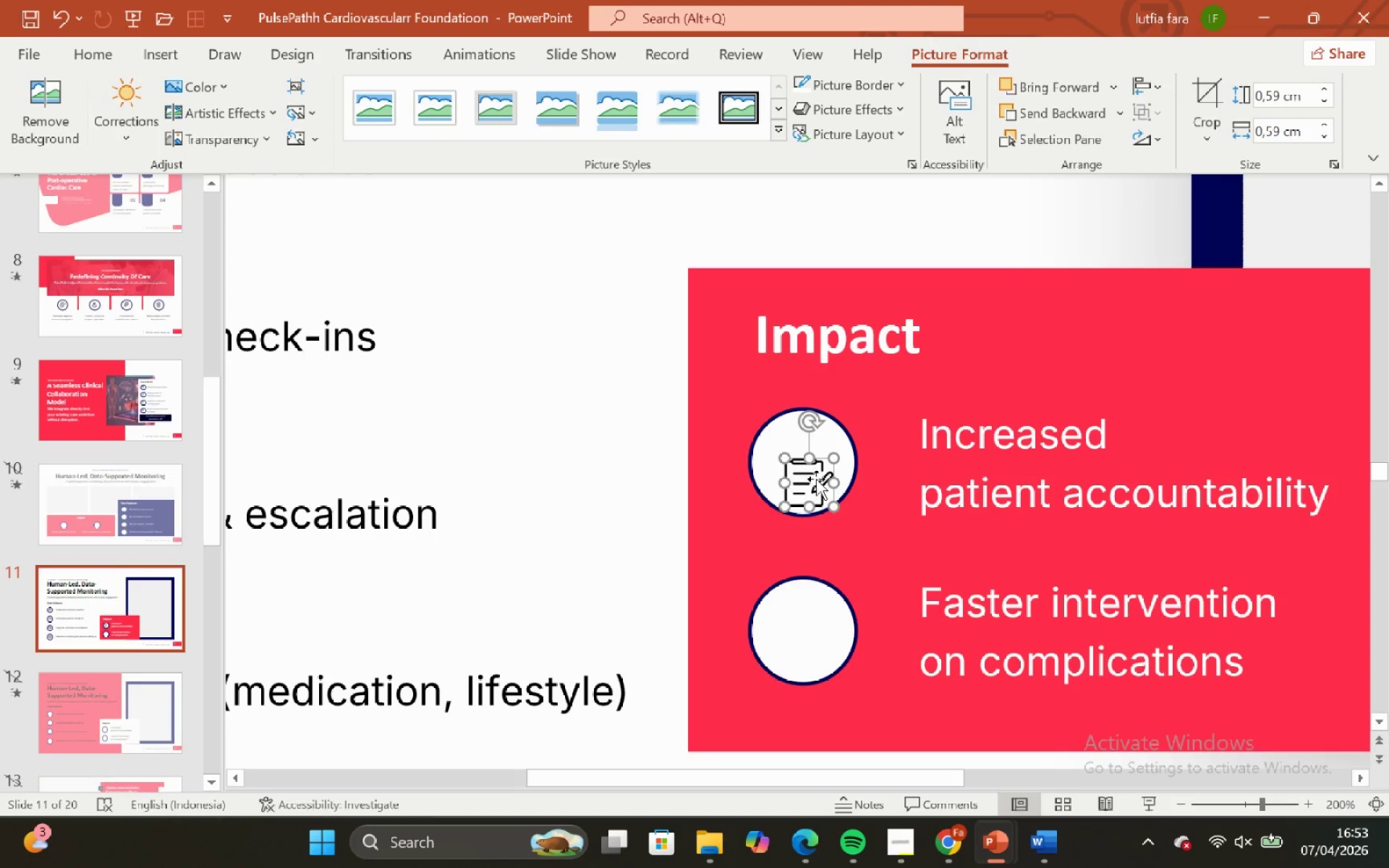 
left_click_drag(start_coordinate=[816, 479], to_coordinate=[812, 459])
 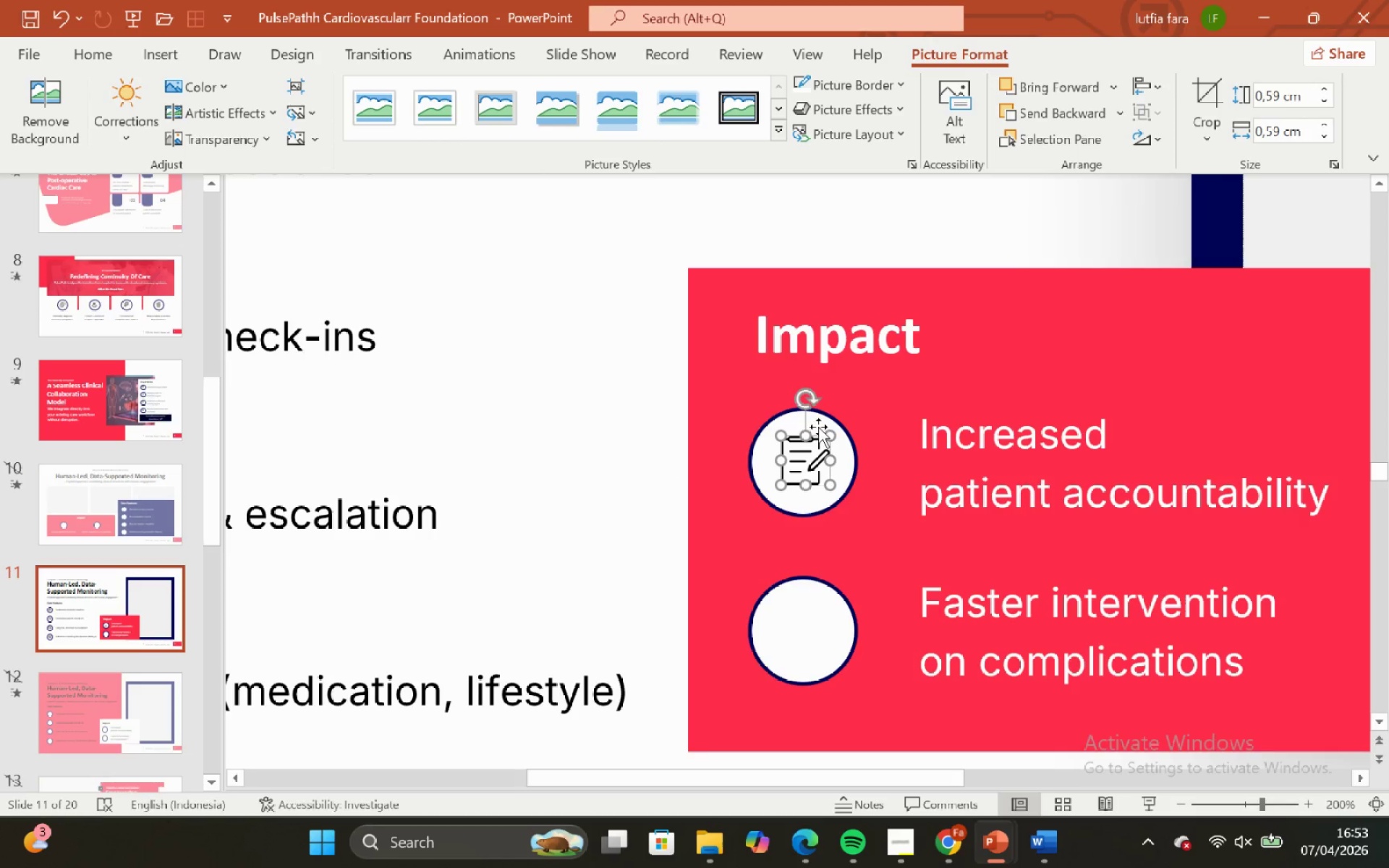 
hold_key(key=ShiftLeft, duration=0.56)
left_click([818, 421])
 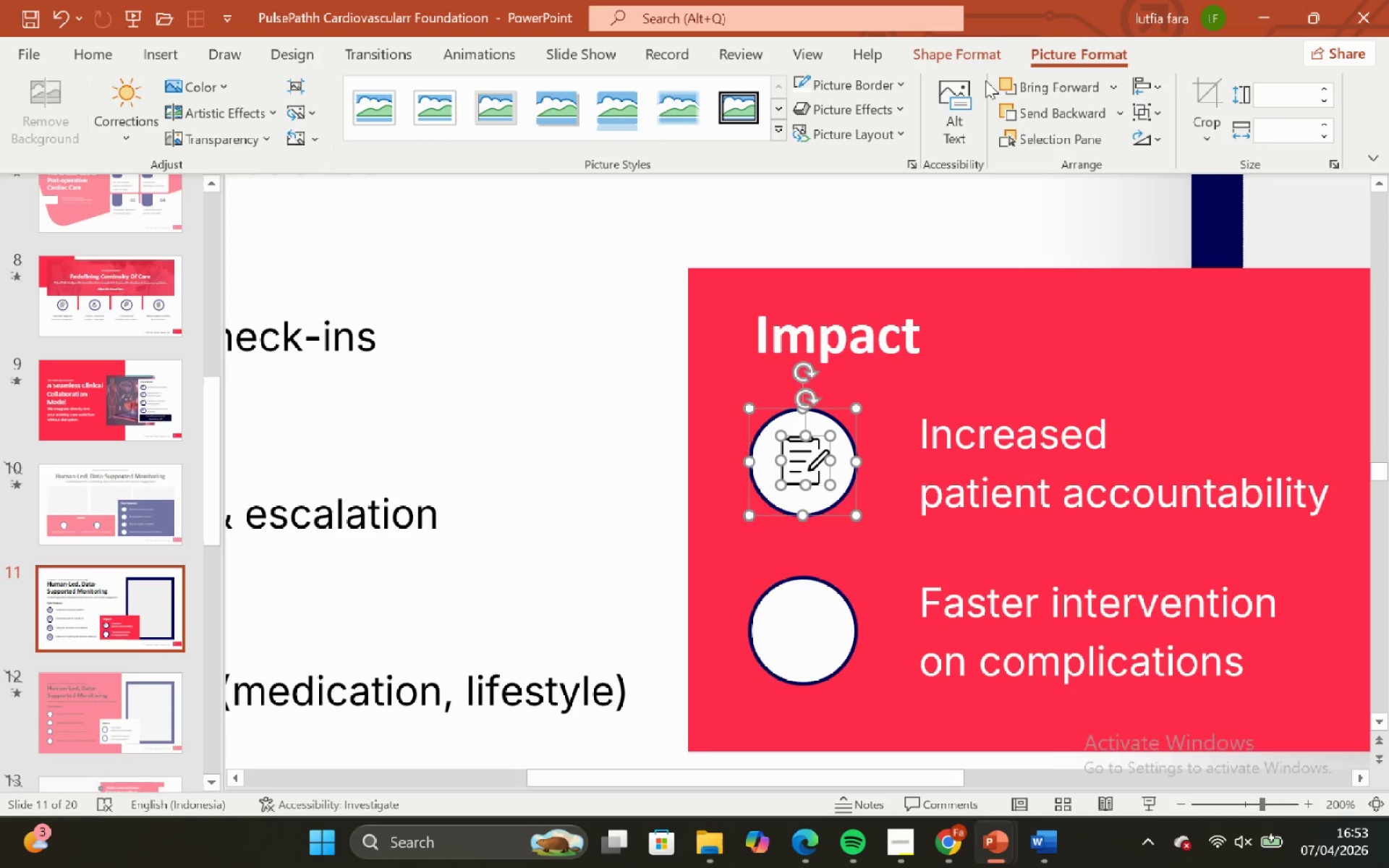 
left_click([976, 65])
 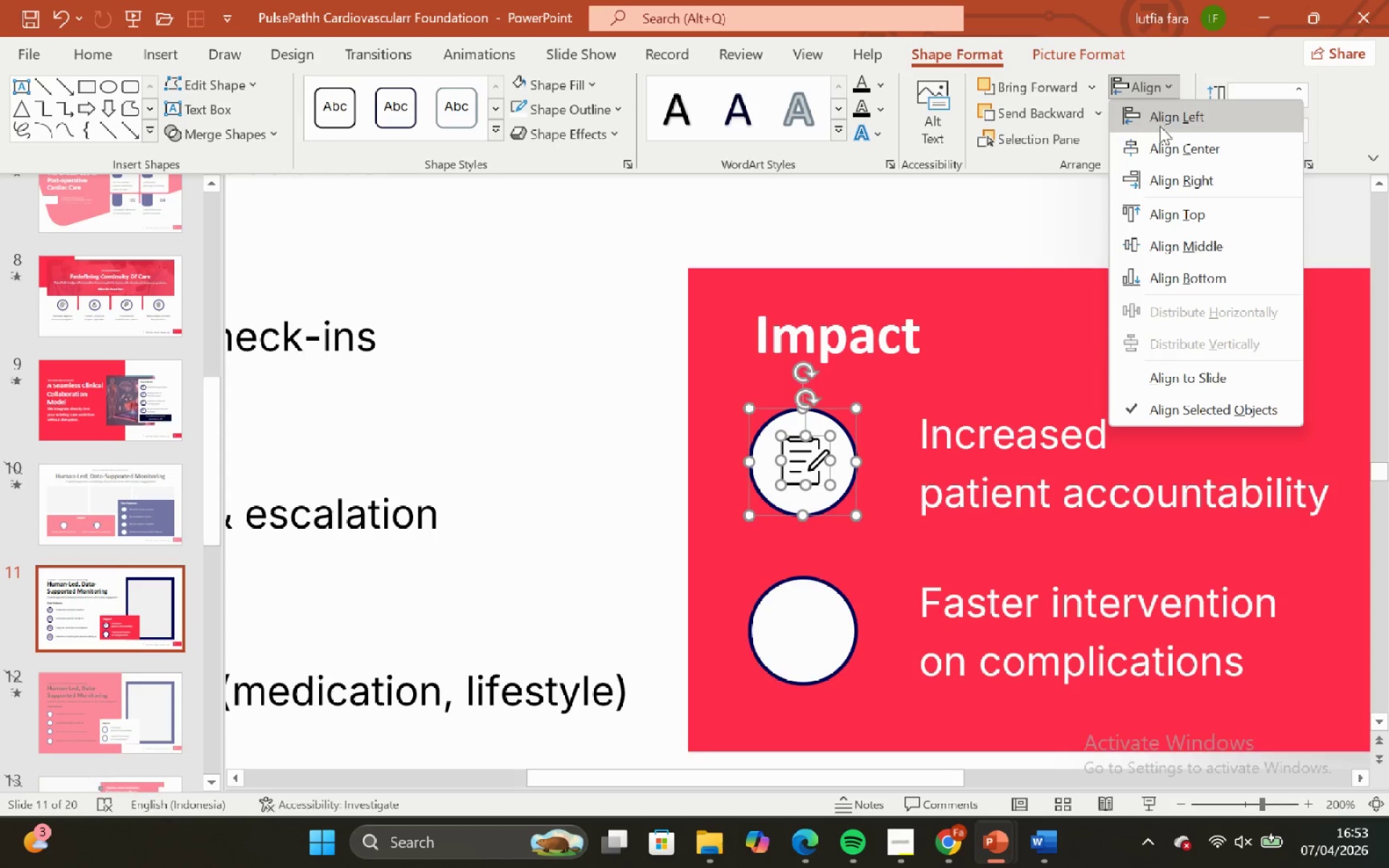 
left_click([1163, 146])
 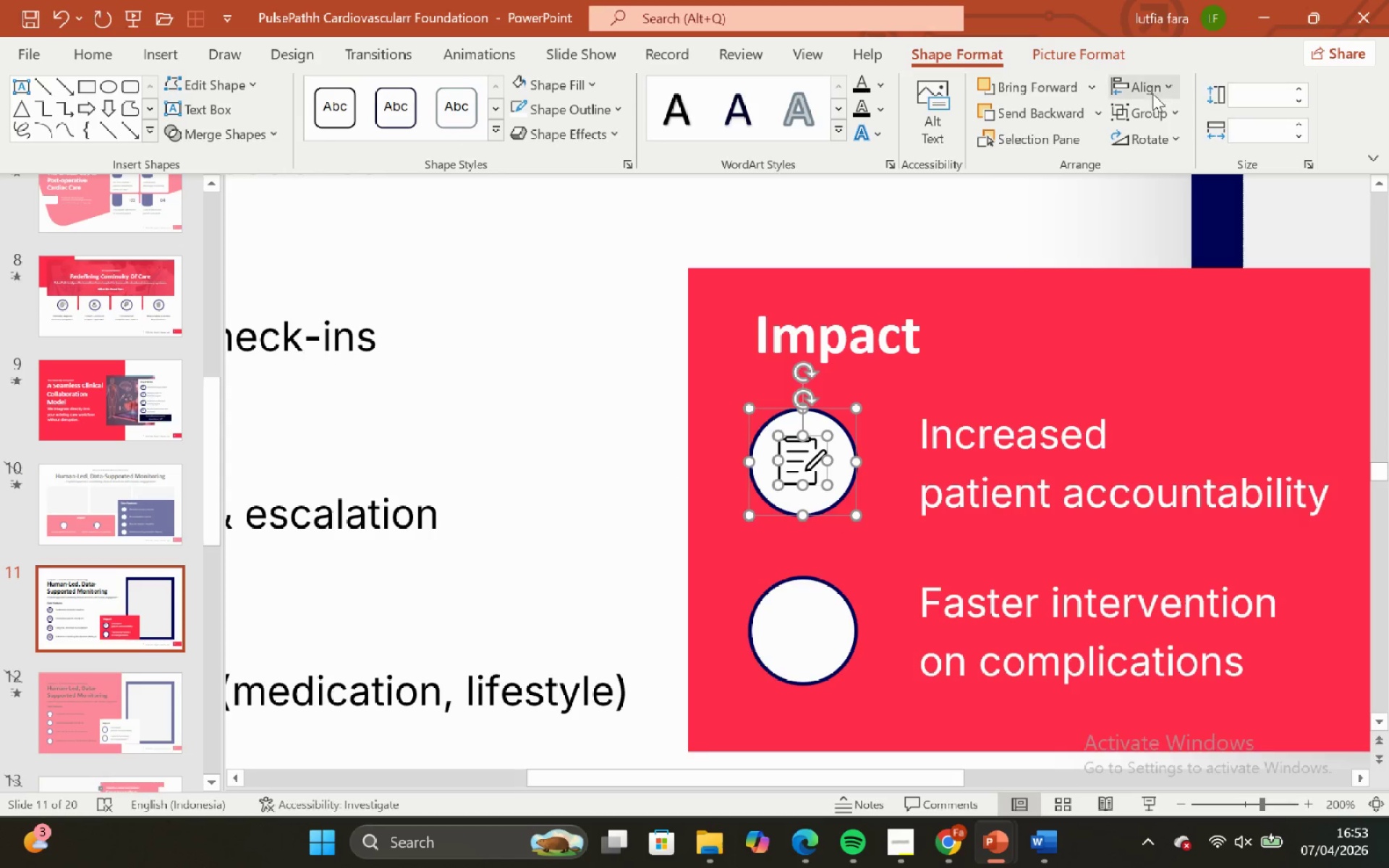 
left_click([1151, 90])
 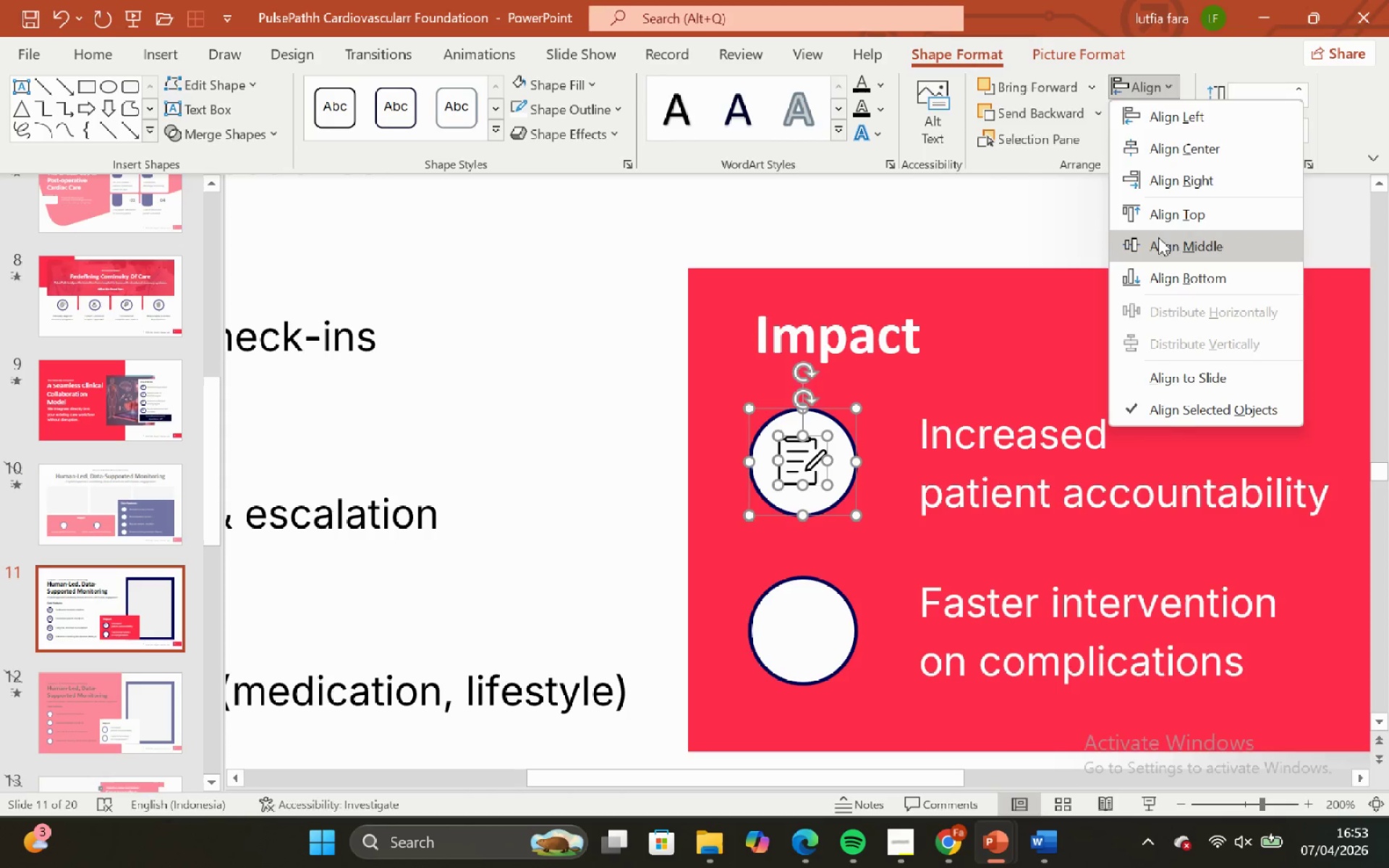 
left_click([1158, 239])
 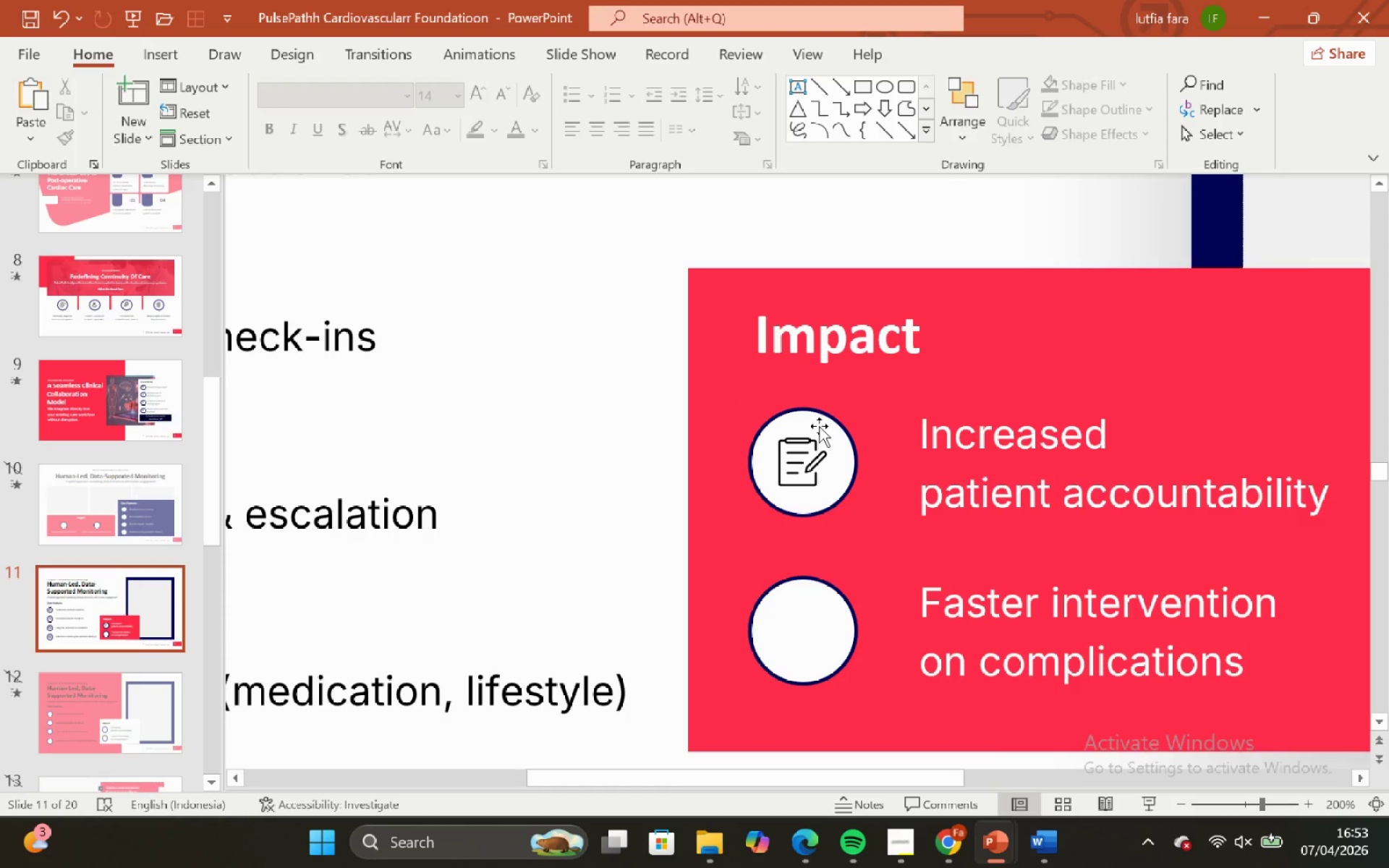 
hold_key(key=ShiftLeft, duration=0.8)
hold_key(key=ControlLeft, duration=0.83)
scroll: coordinate [818, 448], scroll_direction: down, amount: 3.0
 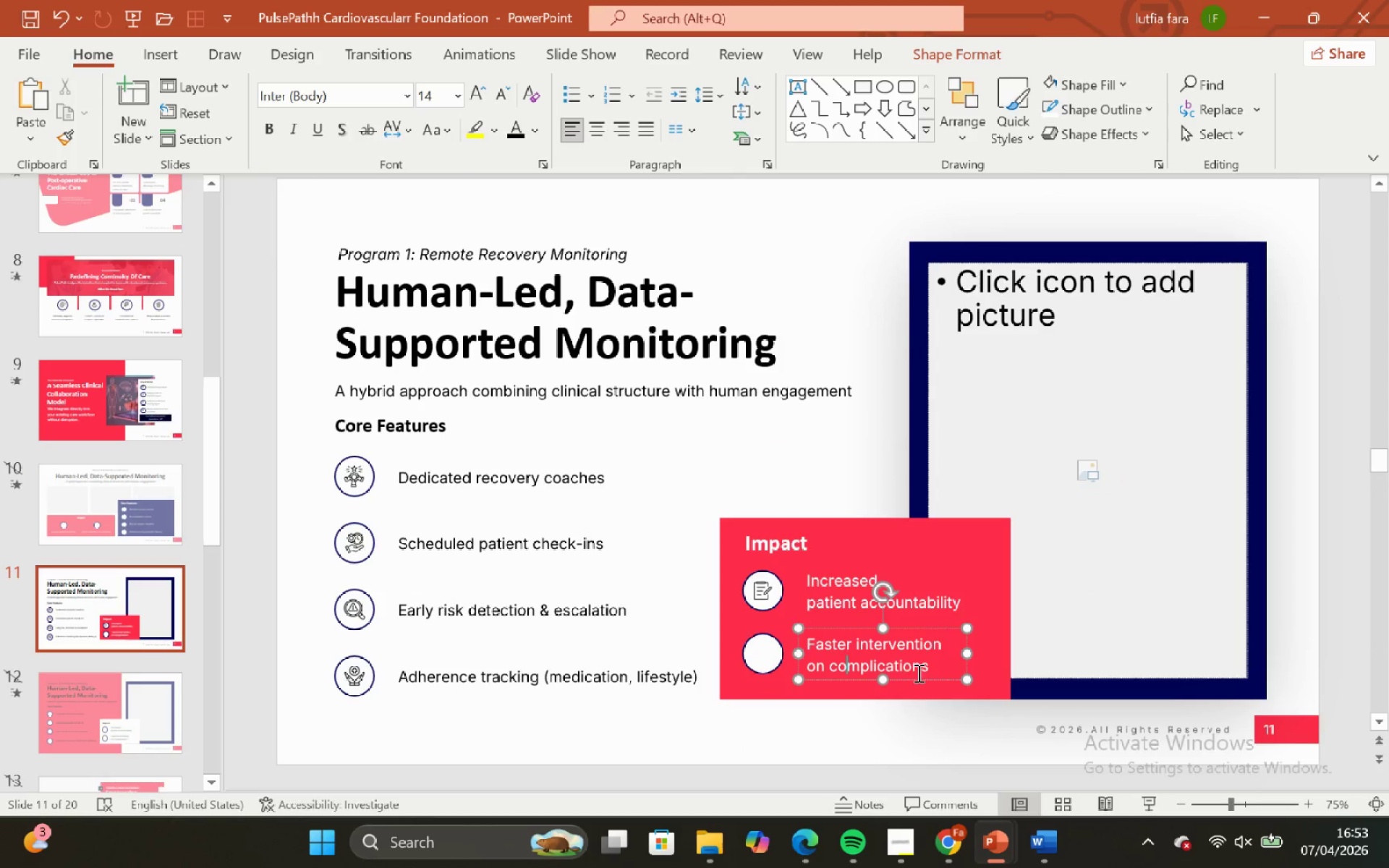 
left_click_drag(start_coordinate=[929, 666], to_coordinate=[858, 660])
 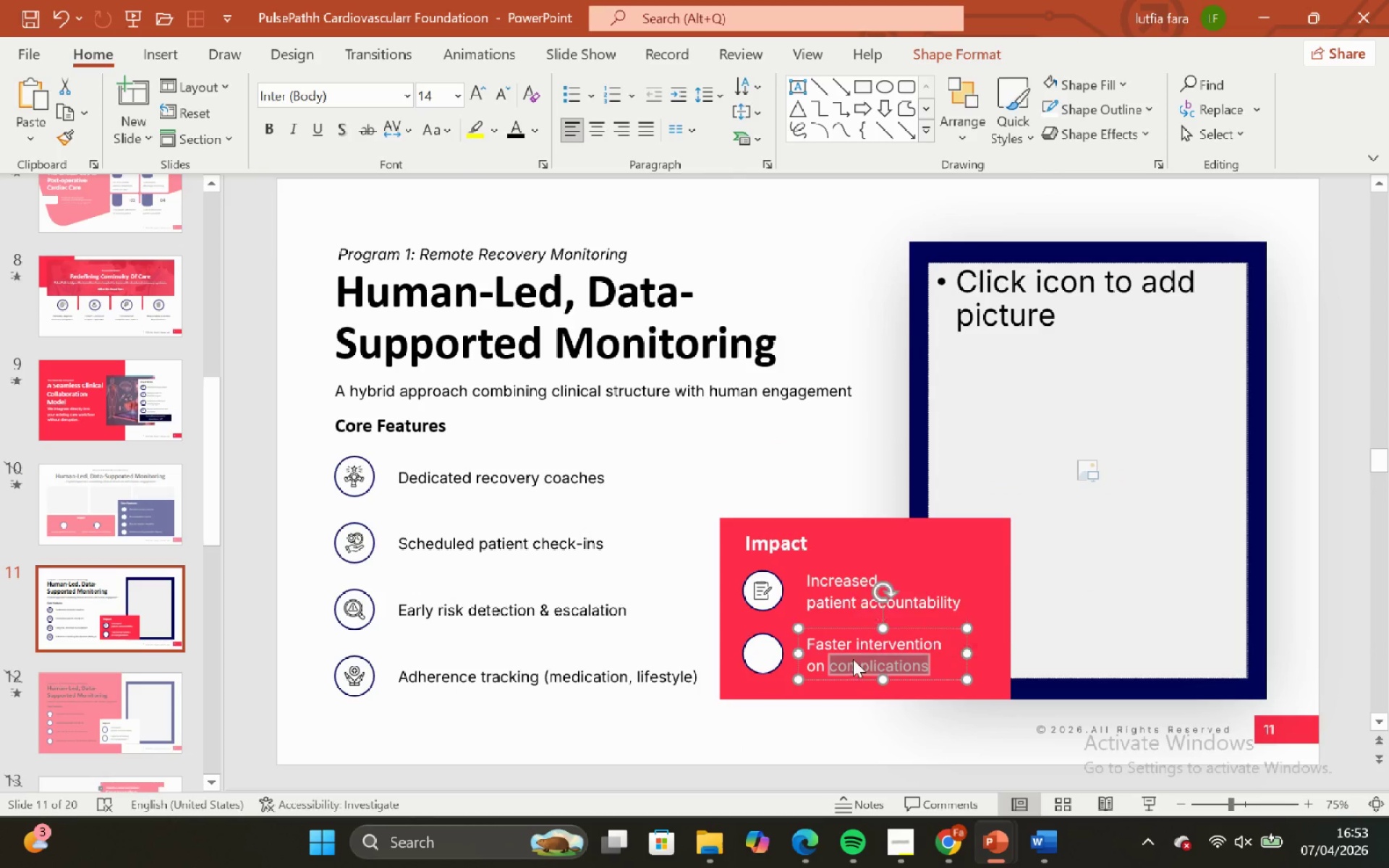 
key(Control+C)
 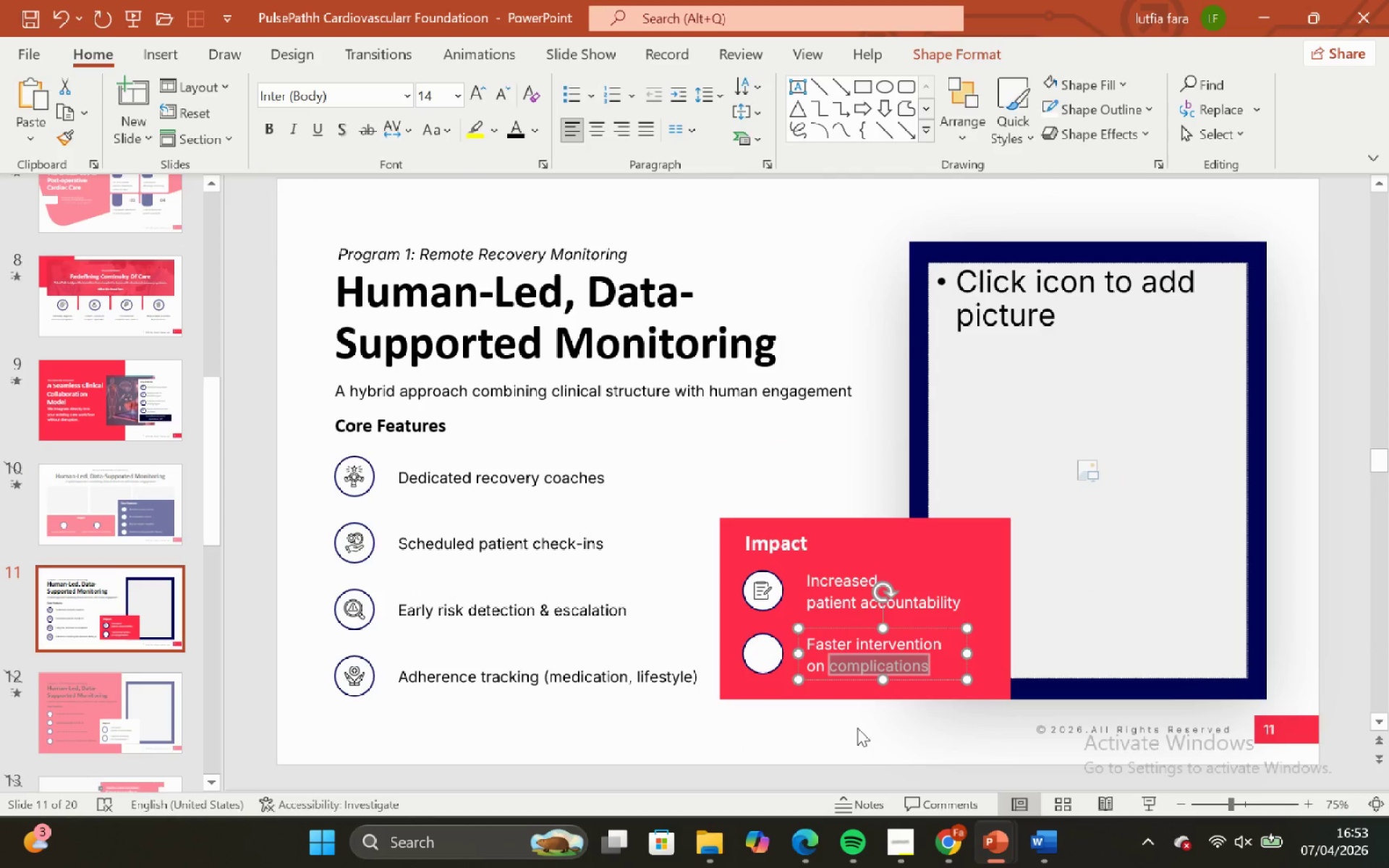 
left_click_drag(start_coordinate=[857, 728], to_coordinate=[862, 737])
 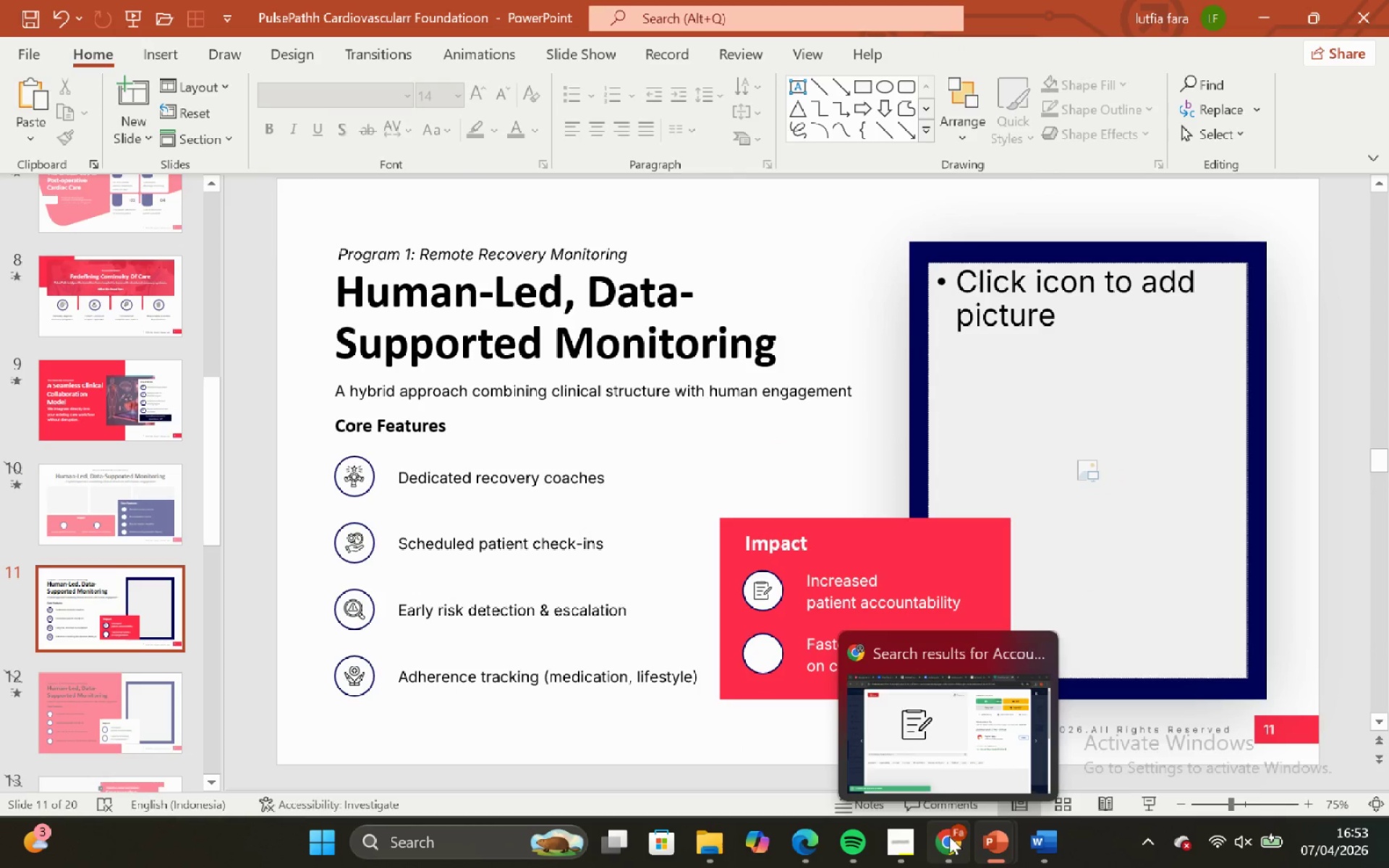 
left_click_drag(start_coordinate=[938, 750], to_coordinate=[939, 727])
 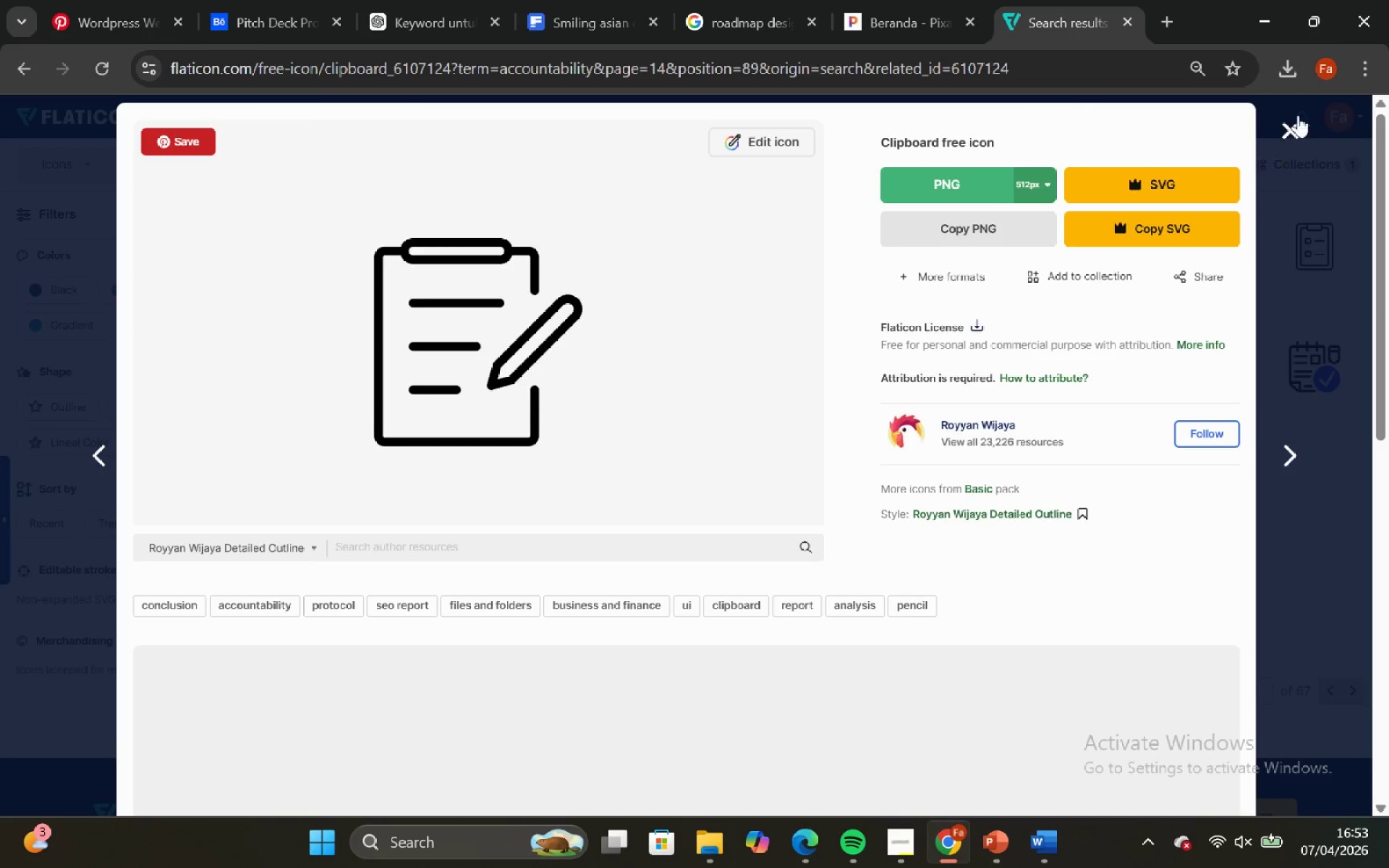 
left_click_drag(start_coordinate=[1299, 113], to_coordinate=[1299, 118])
 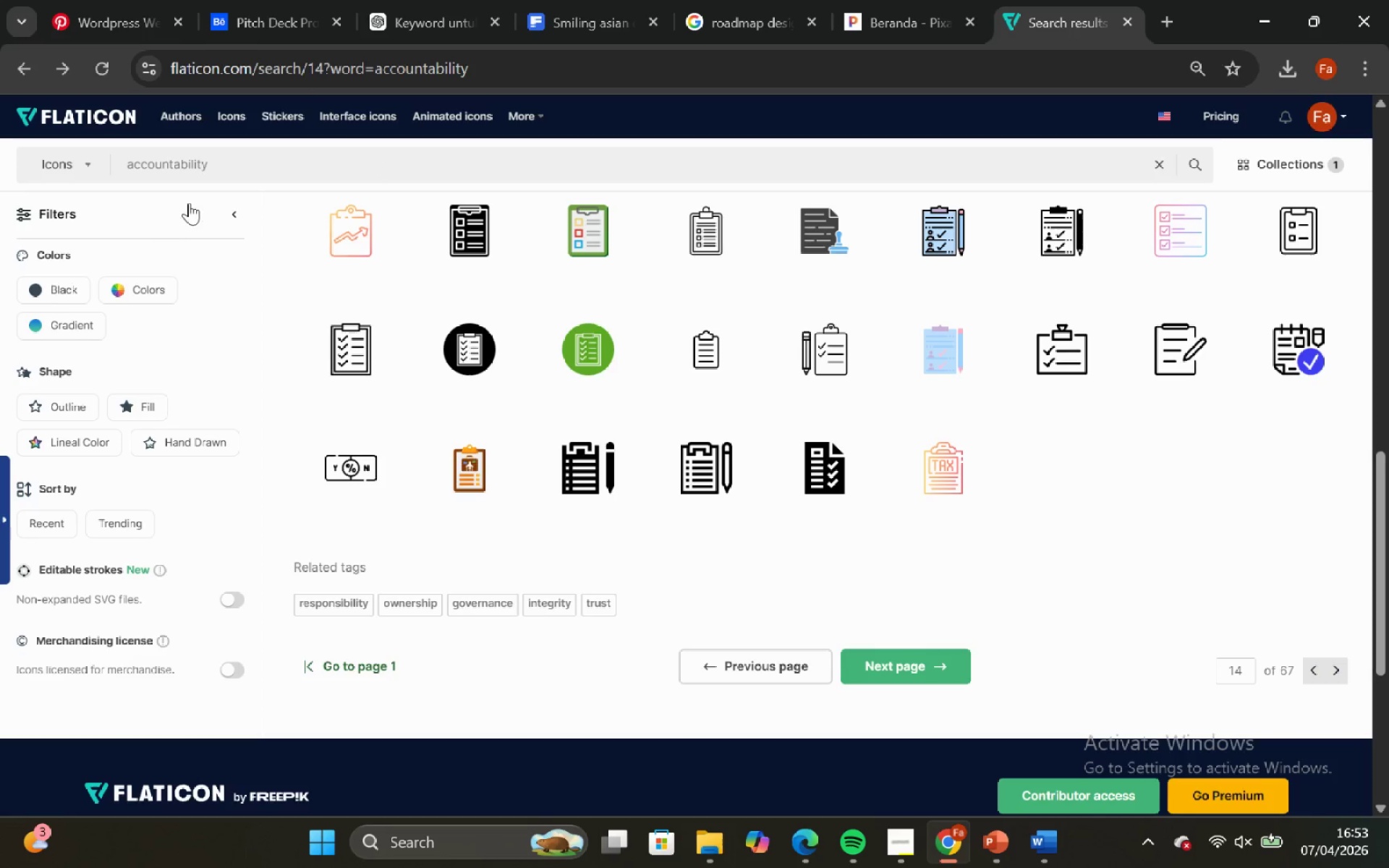 
left_click([186, 161])
 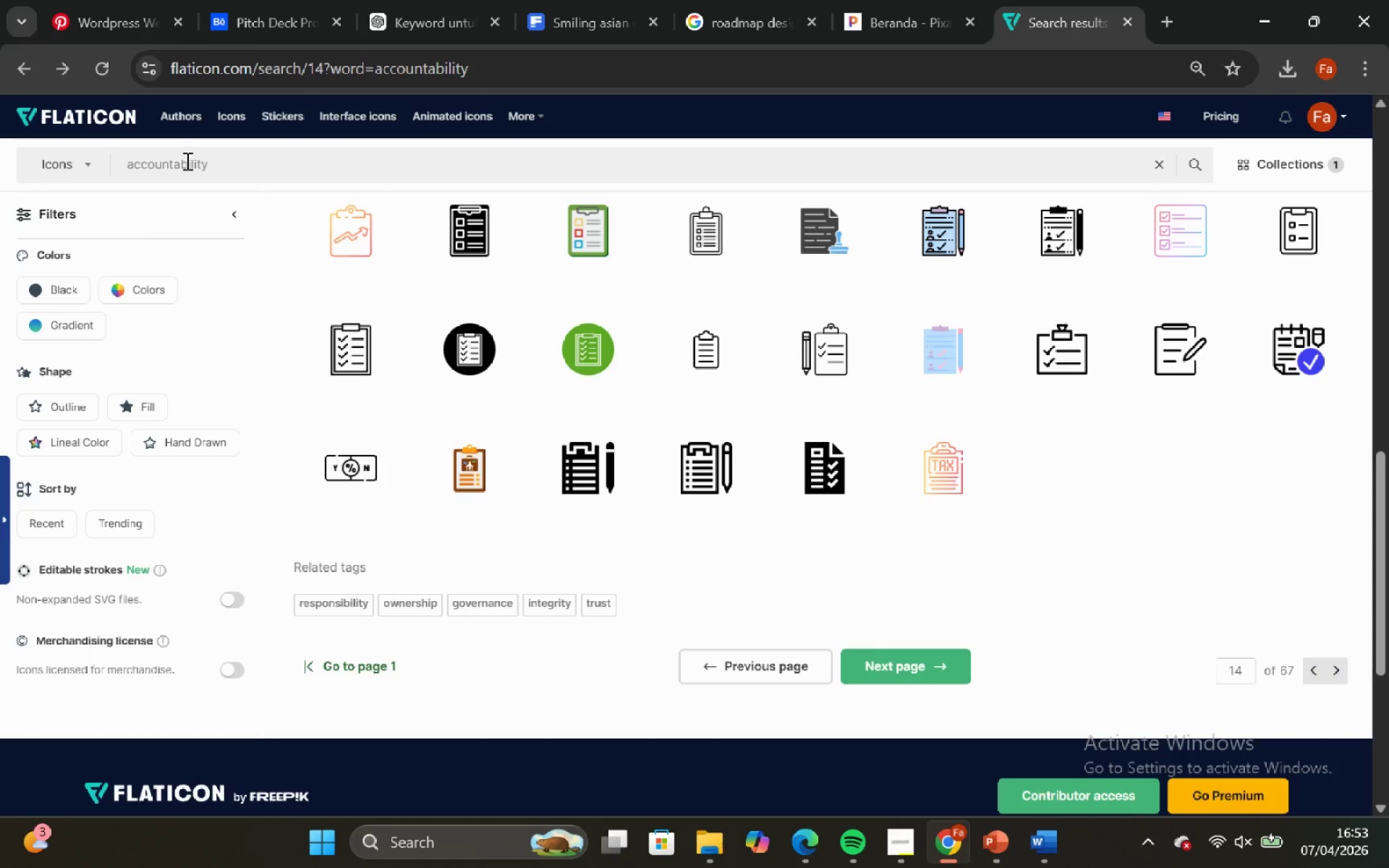 
key(Control+A)
 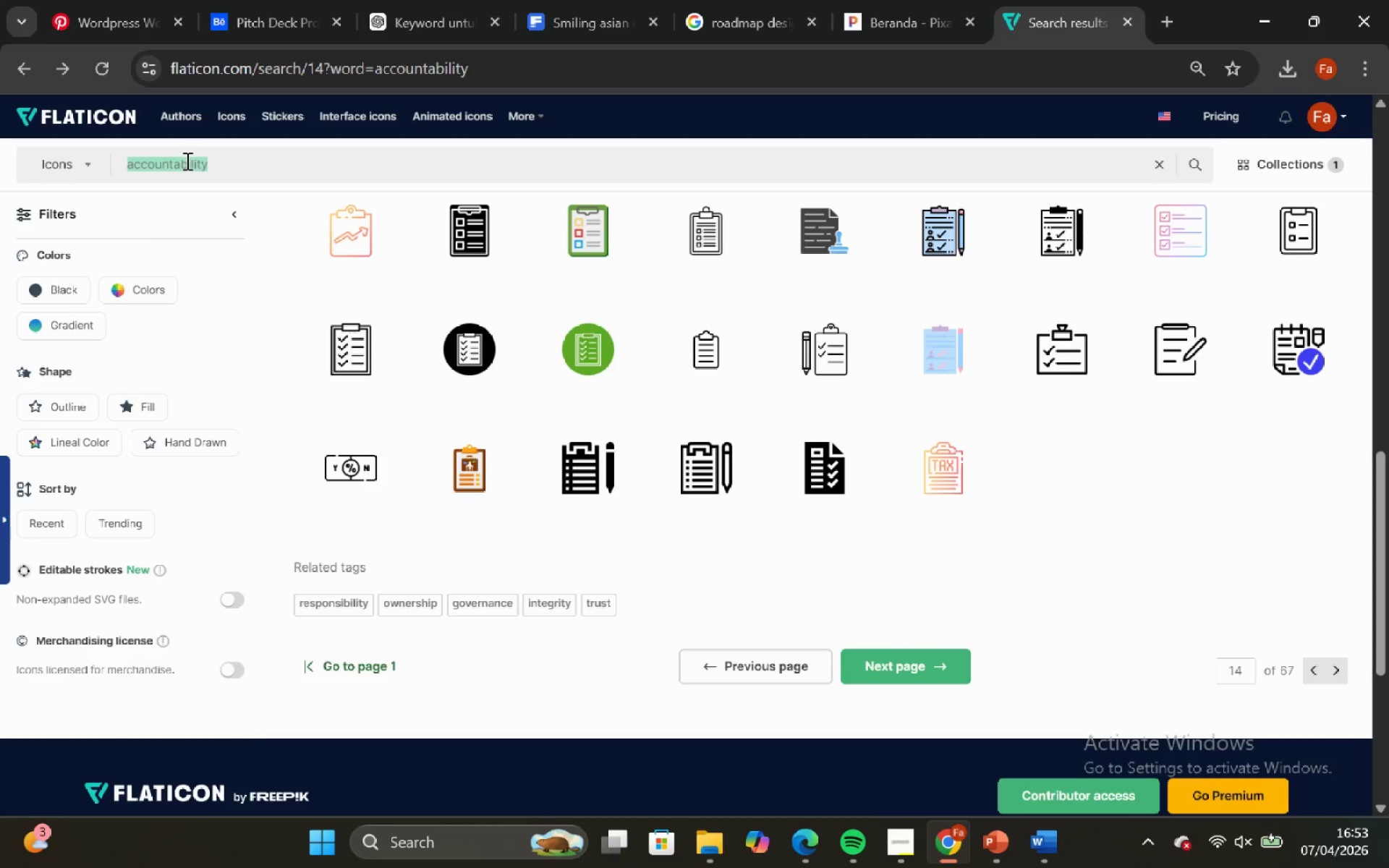 
key(Control+V)
 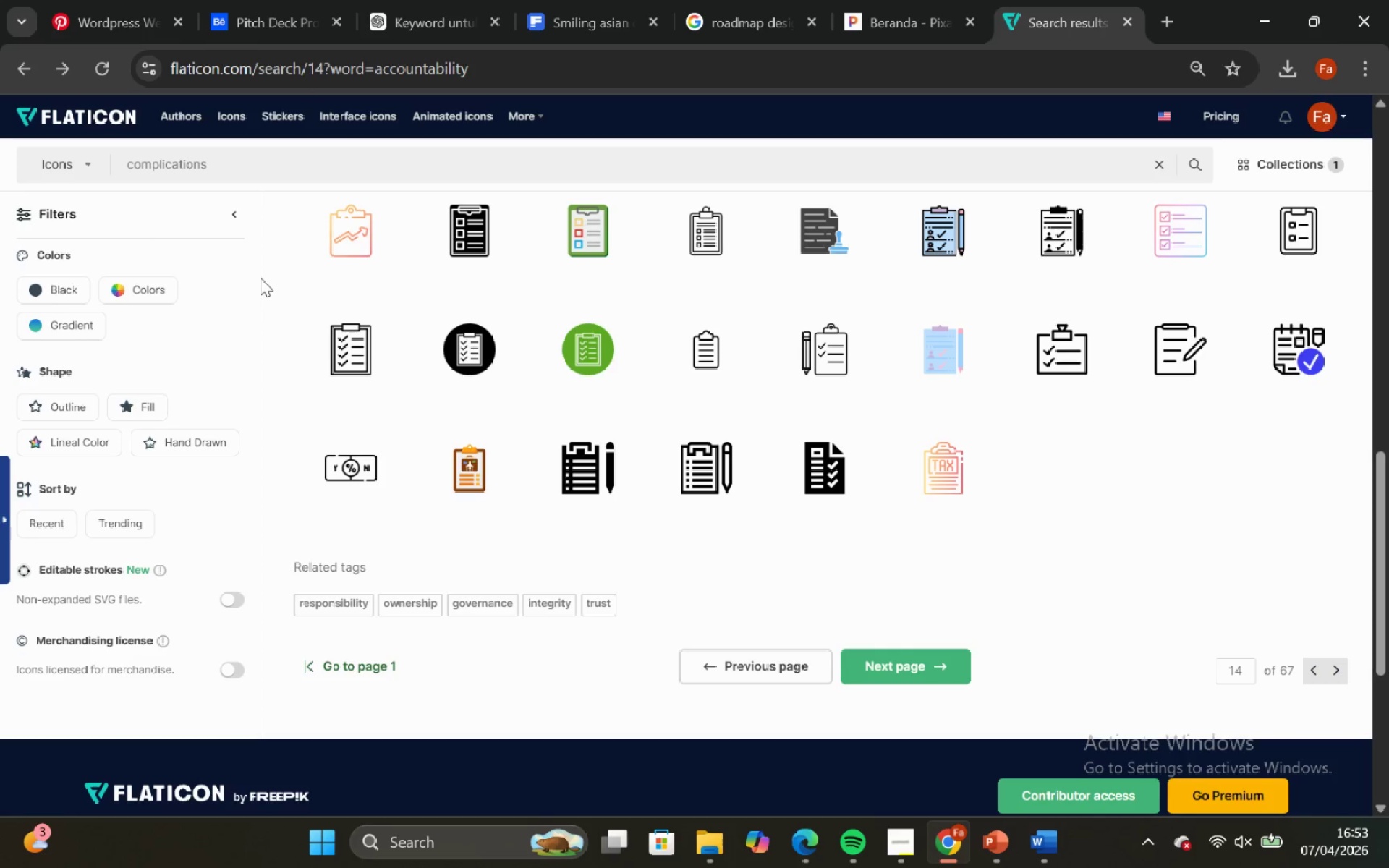 
key(Enter)
 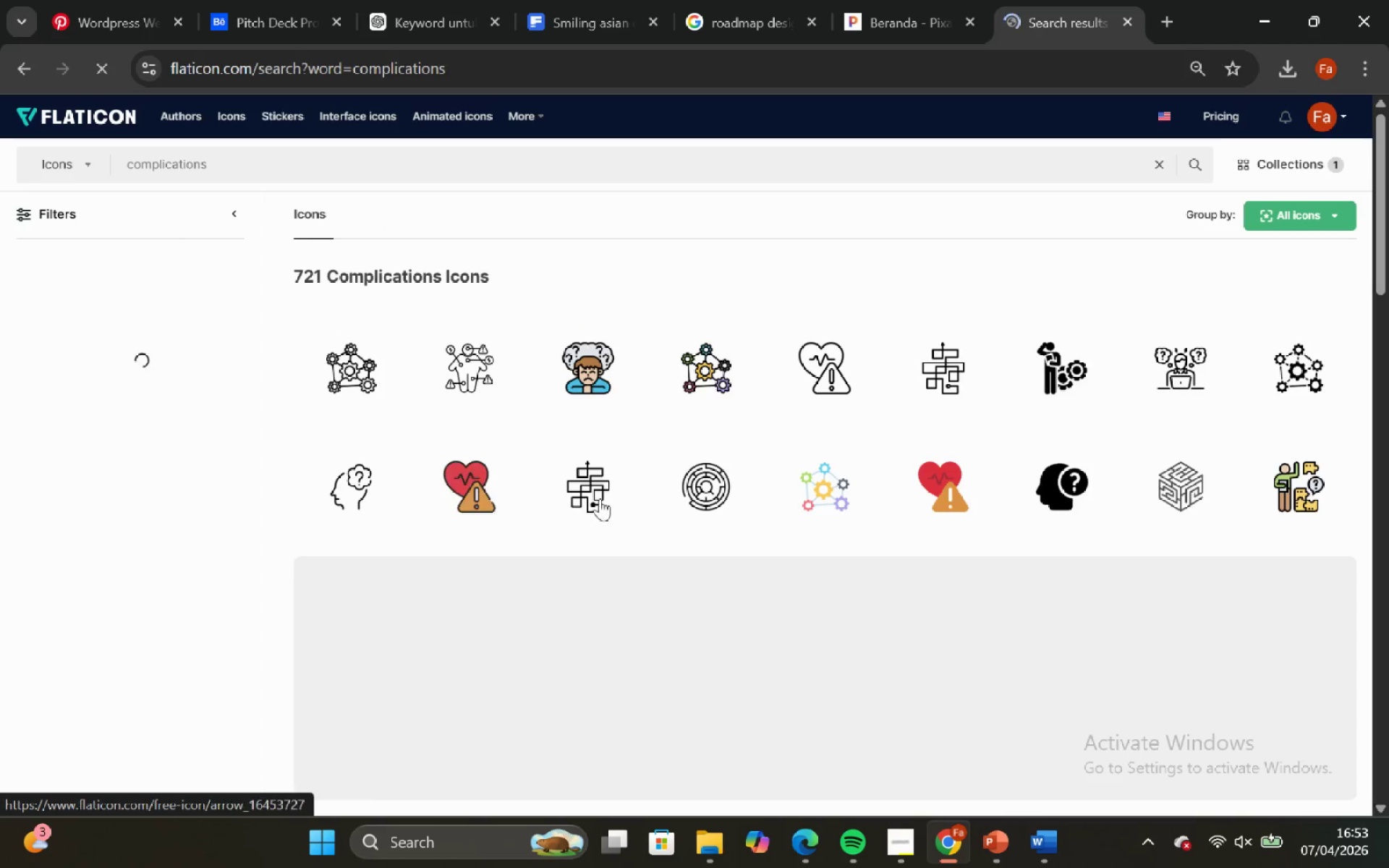 
mouse_move([1026, 435])
 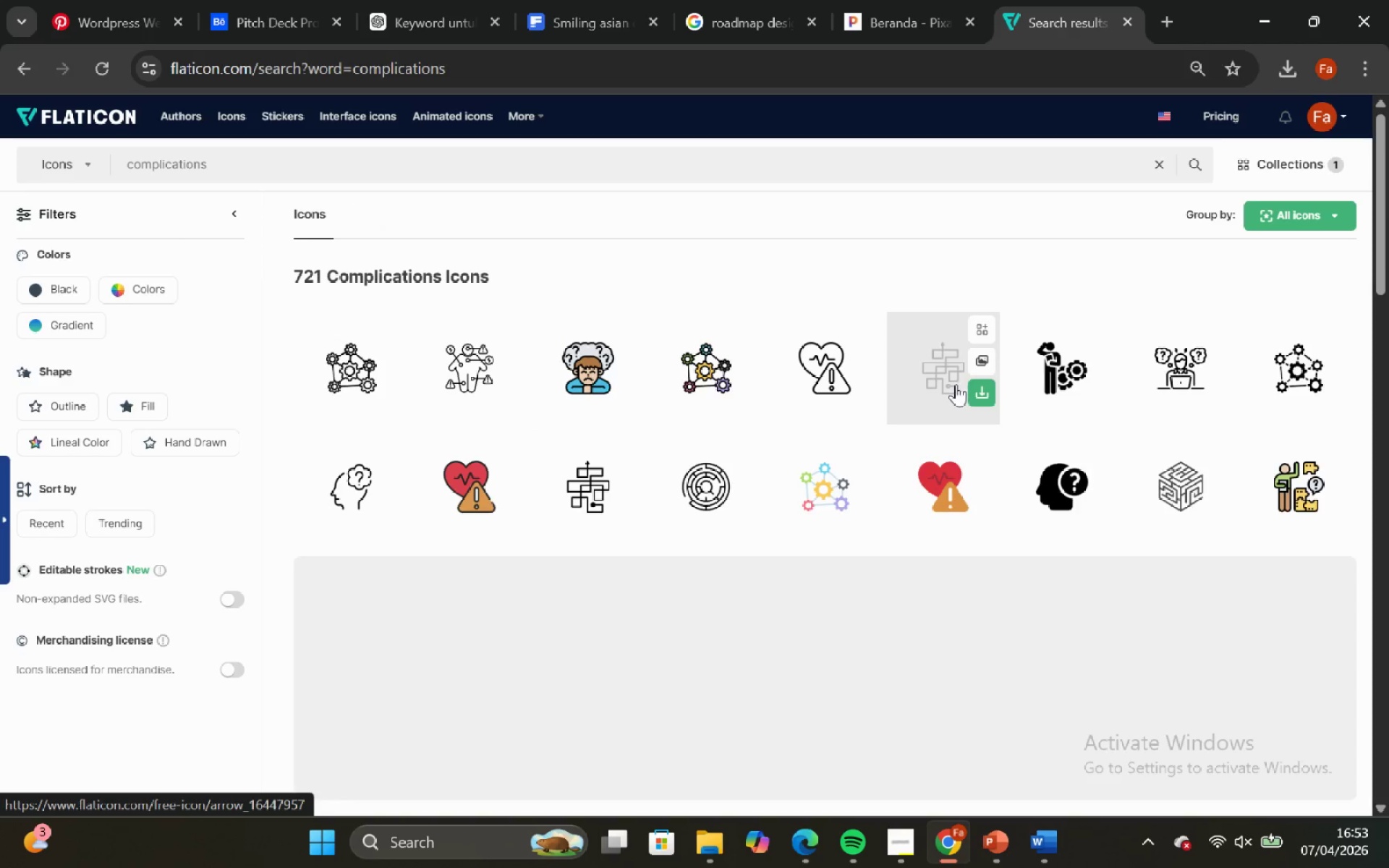 
scroll: coordinate [1108, 446], scroll_direction: down, amount: 15.0
 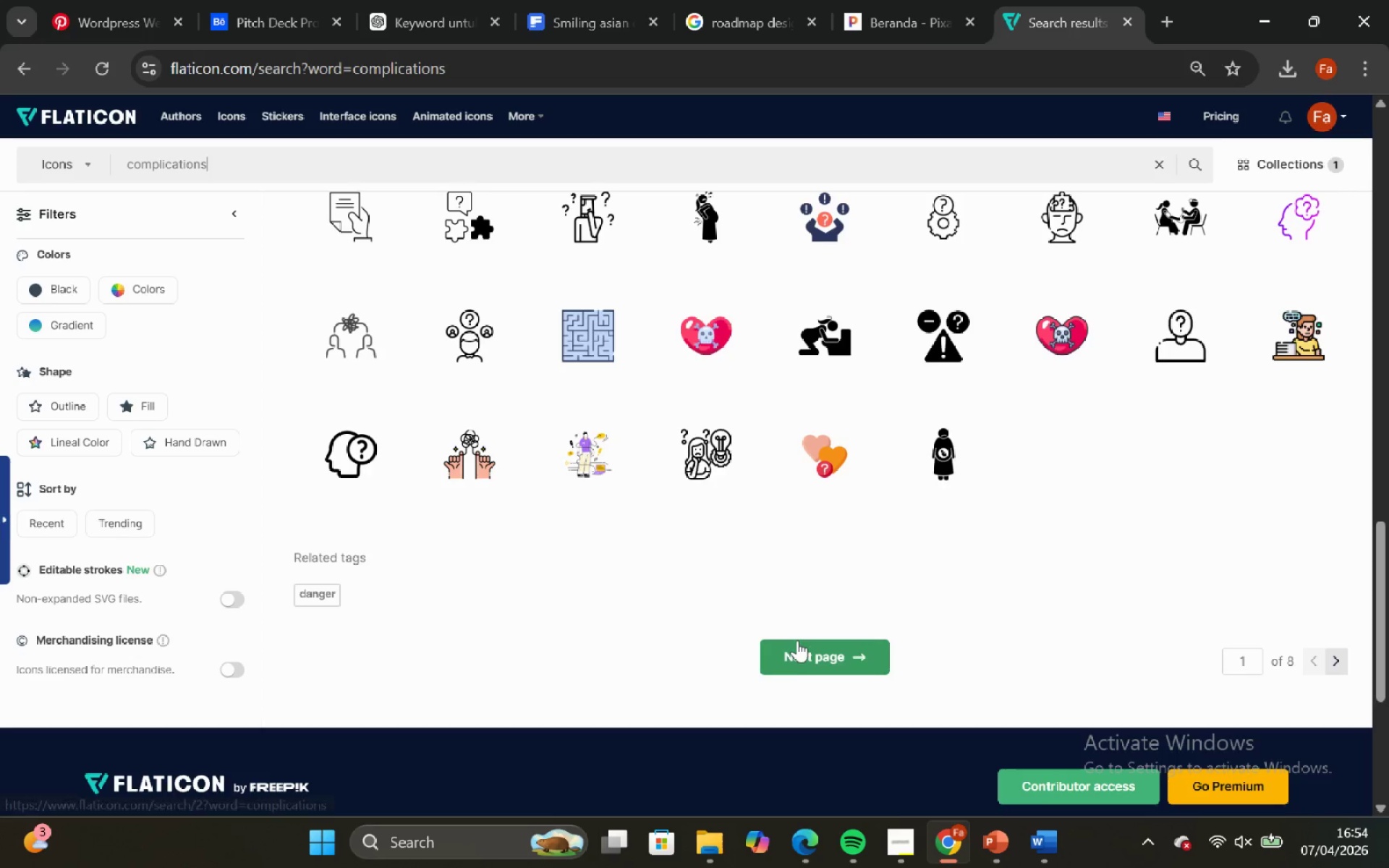 
left_click([801, 664])
 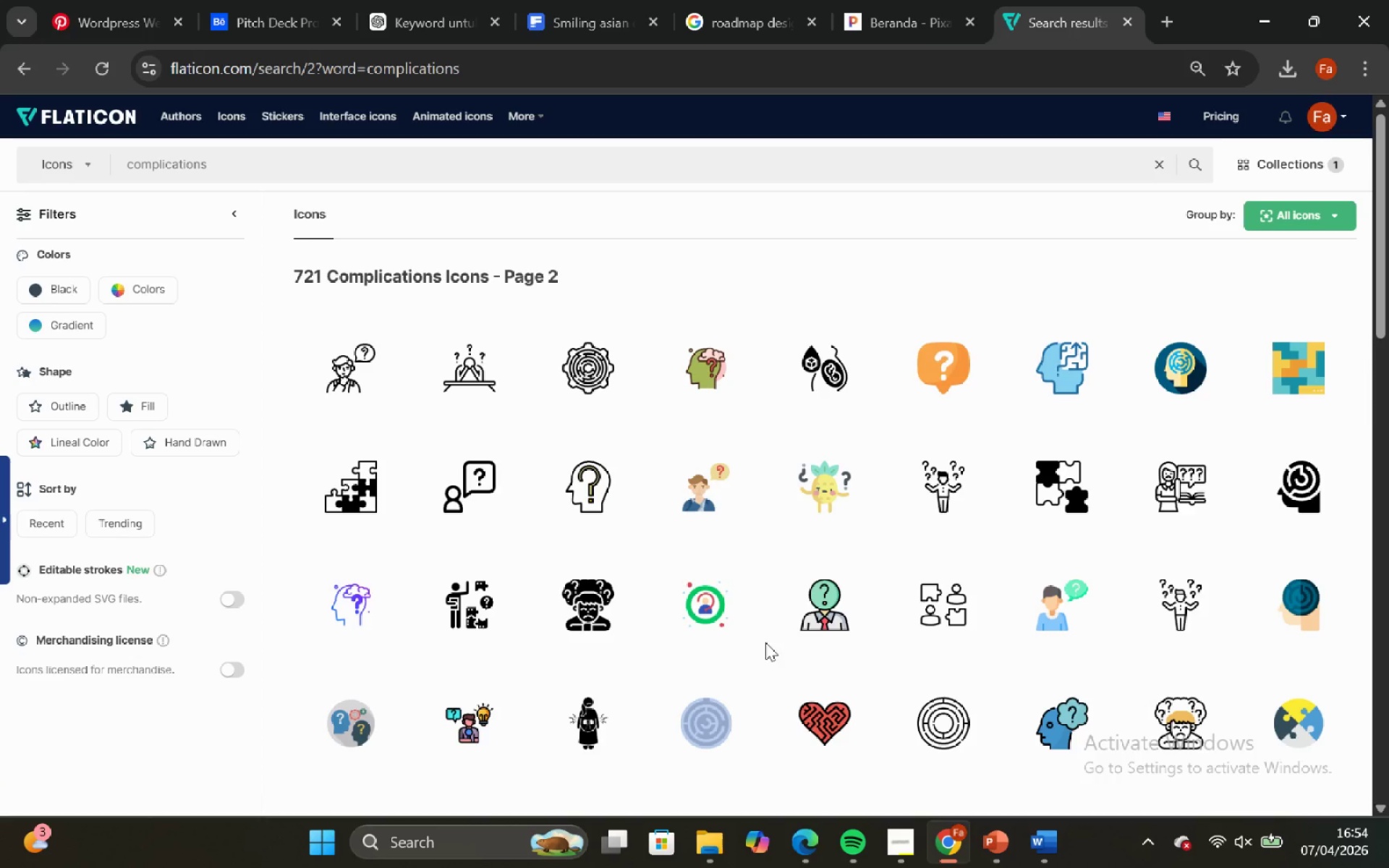 
scroll: coordinate [749, 647], scroll_direction: down, amount: 10.0
 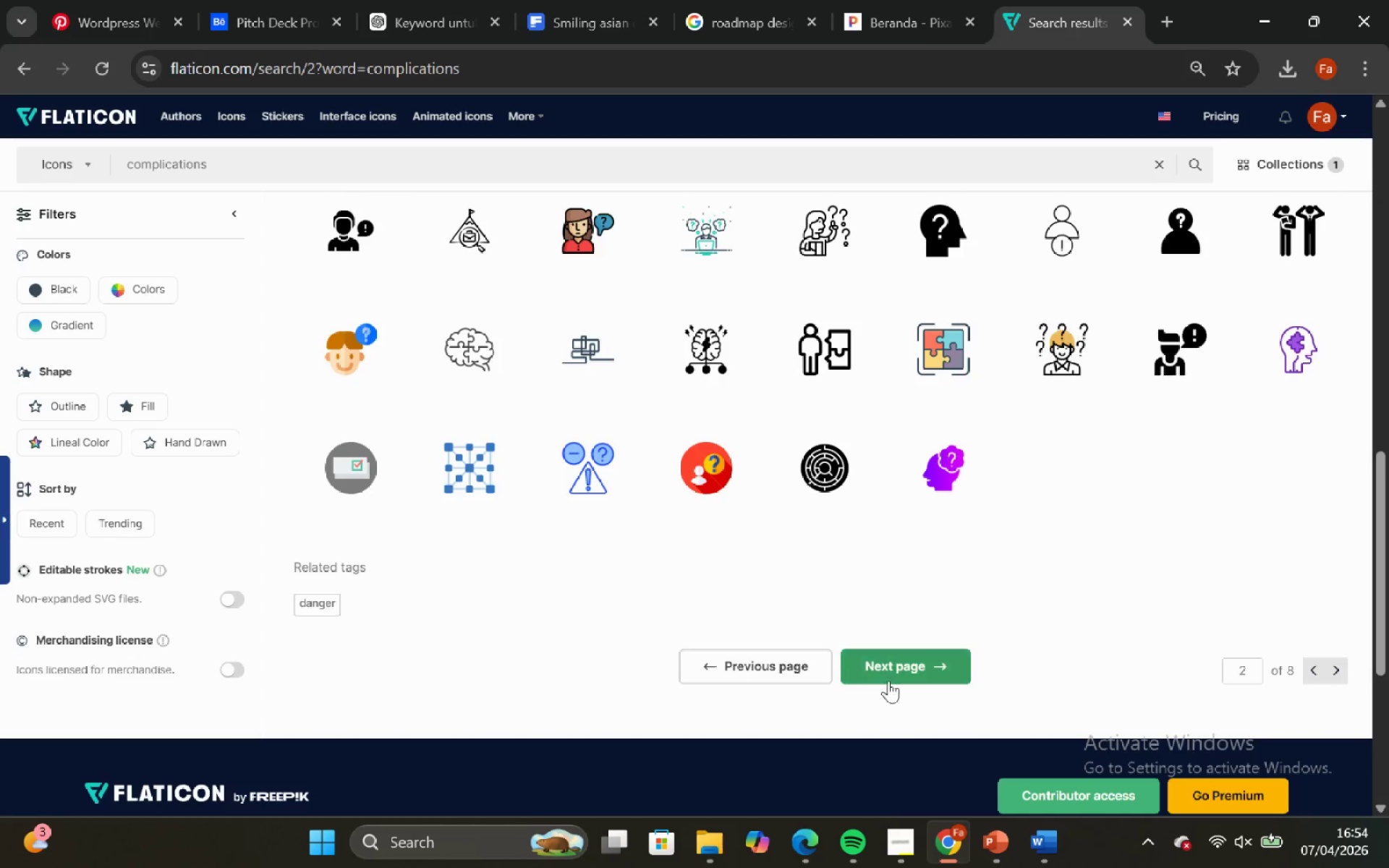 
left_click([888, 675])
 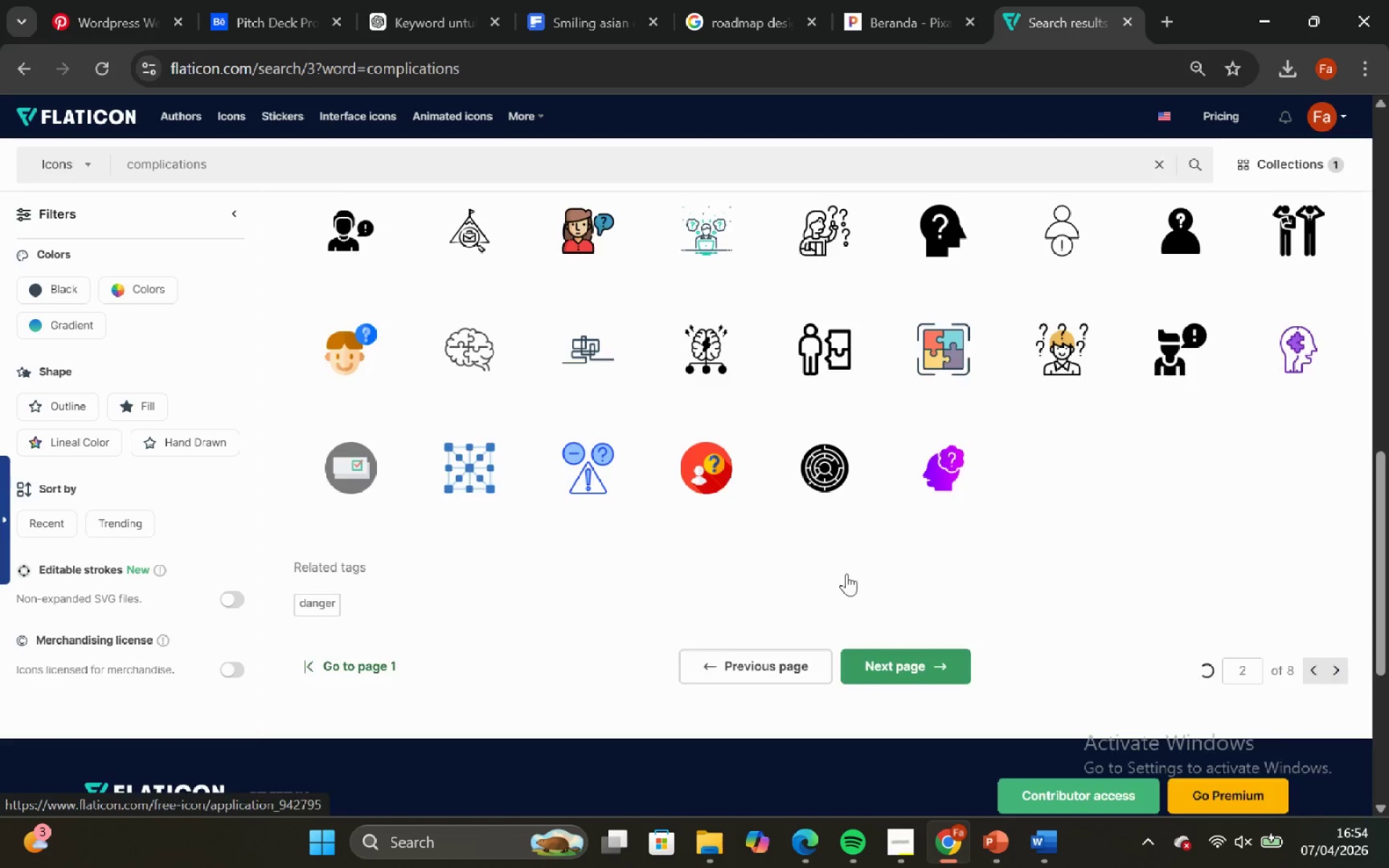 
mouse_move([807, 545])
 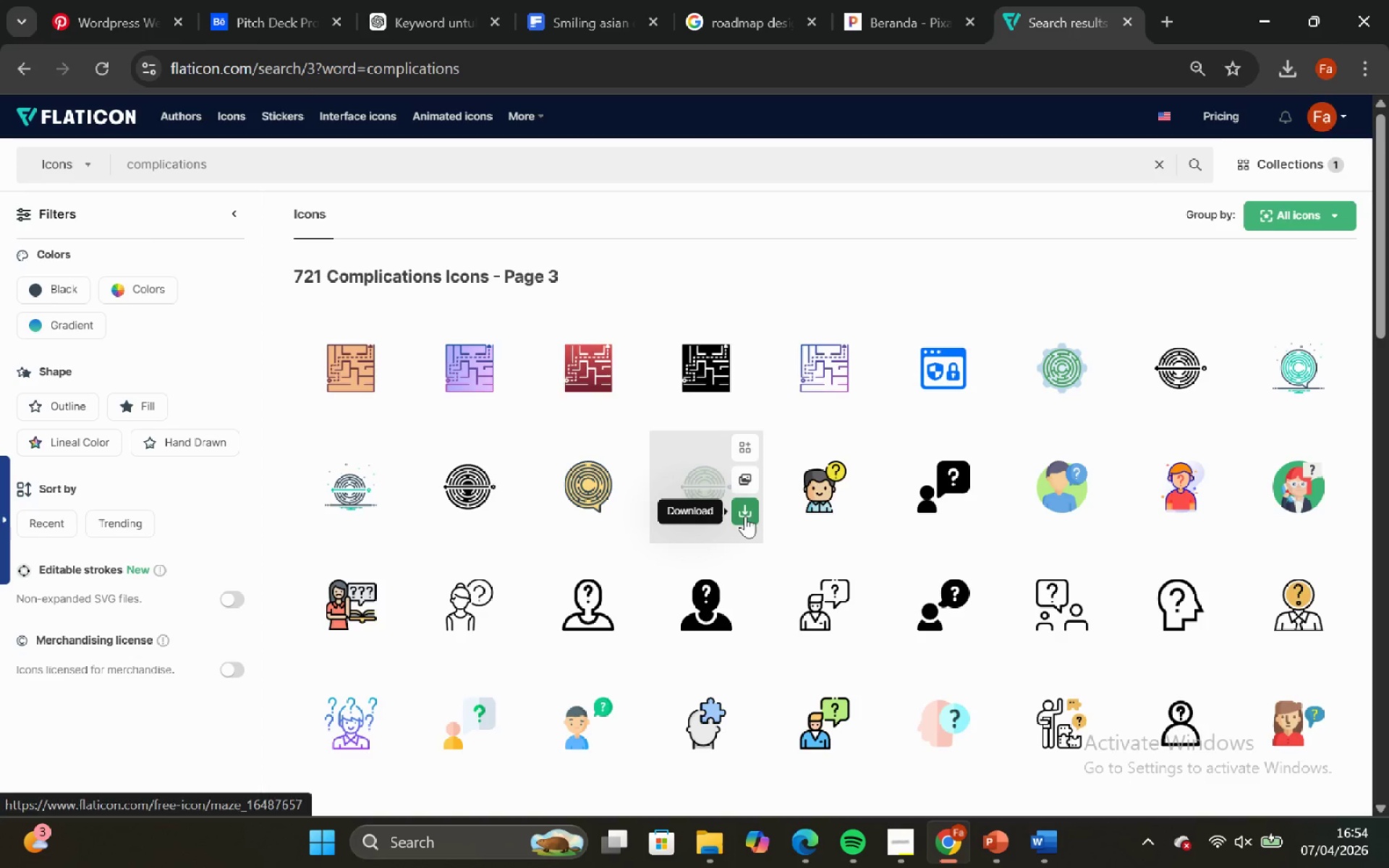 
scroll: coordinate [1050, 548], scroll_direction: down, amount: 9.0
 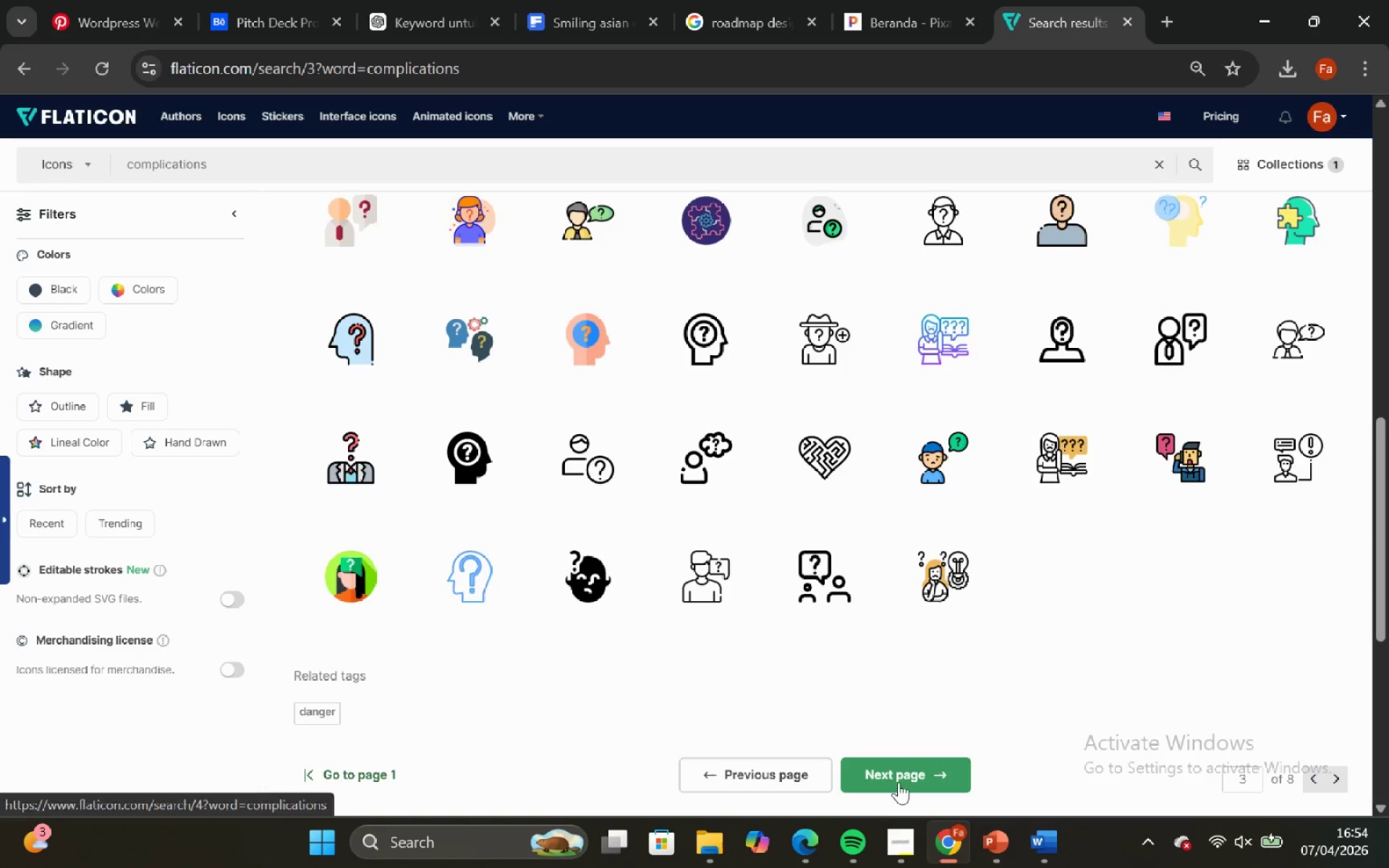 
left_click([898, 772])
 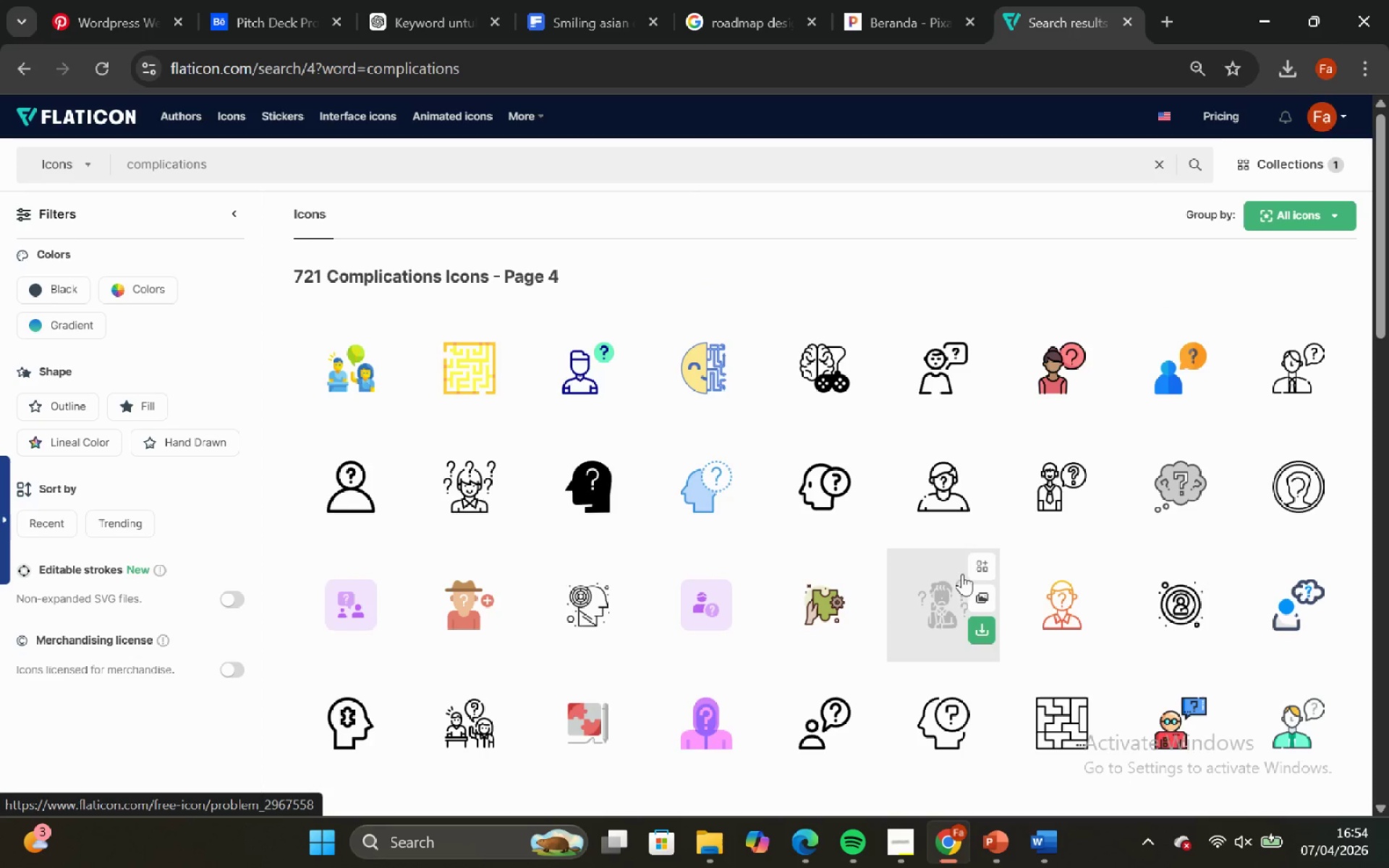 
mouse_move([908, 580])
 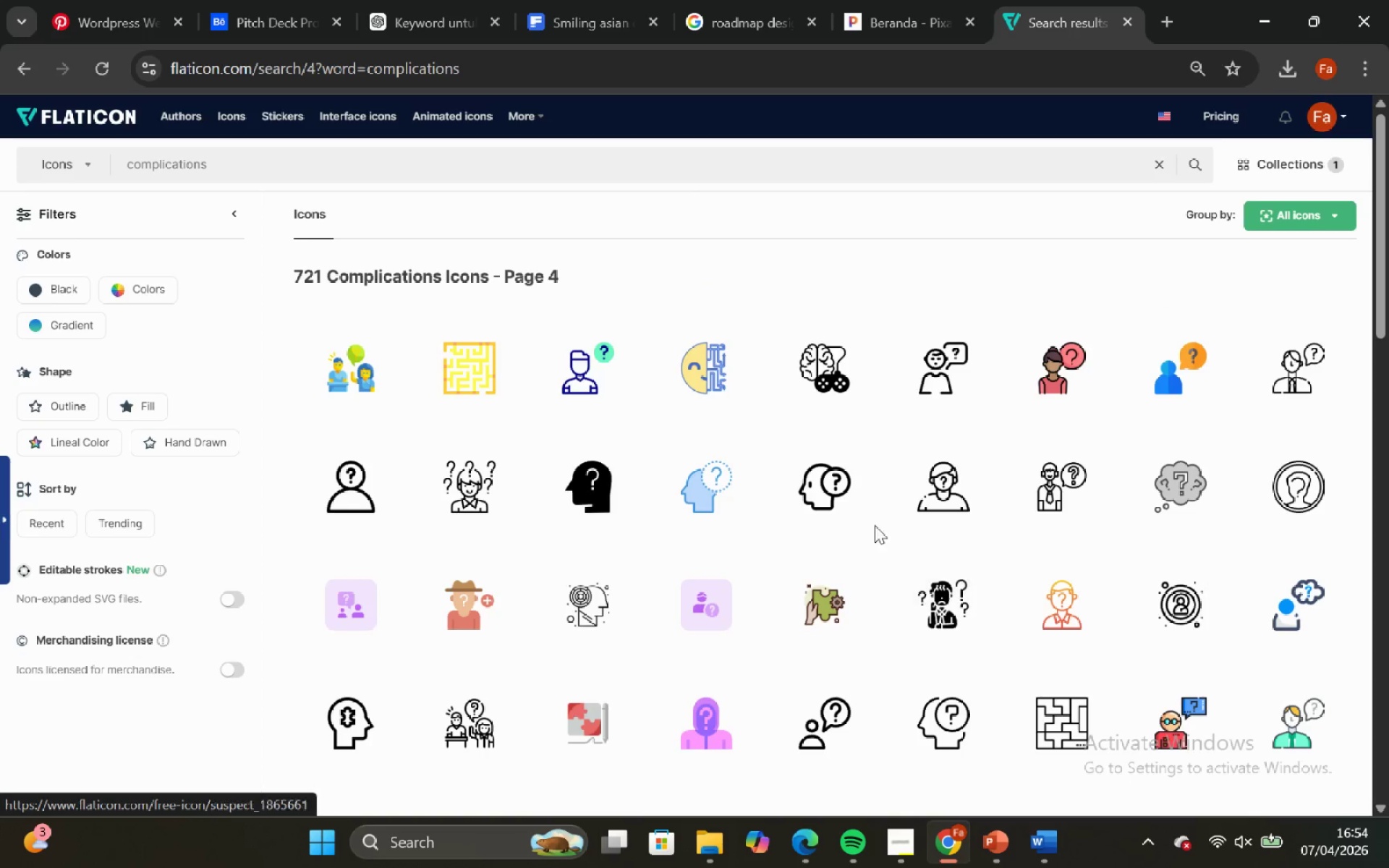 
mouse_move([859, 512])
 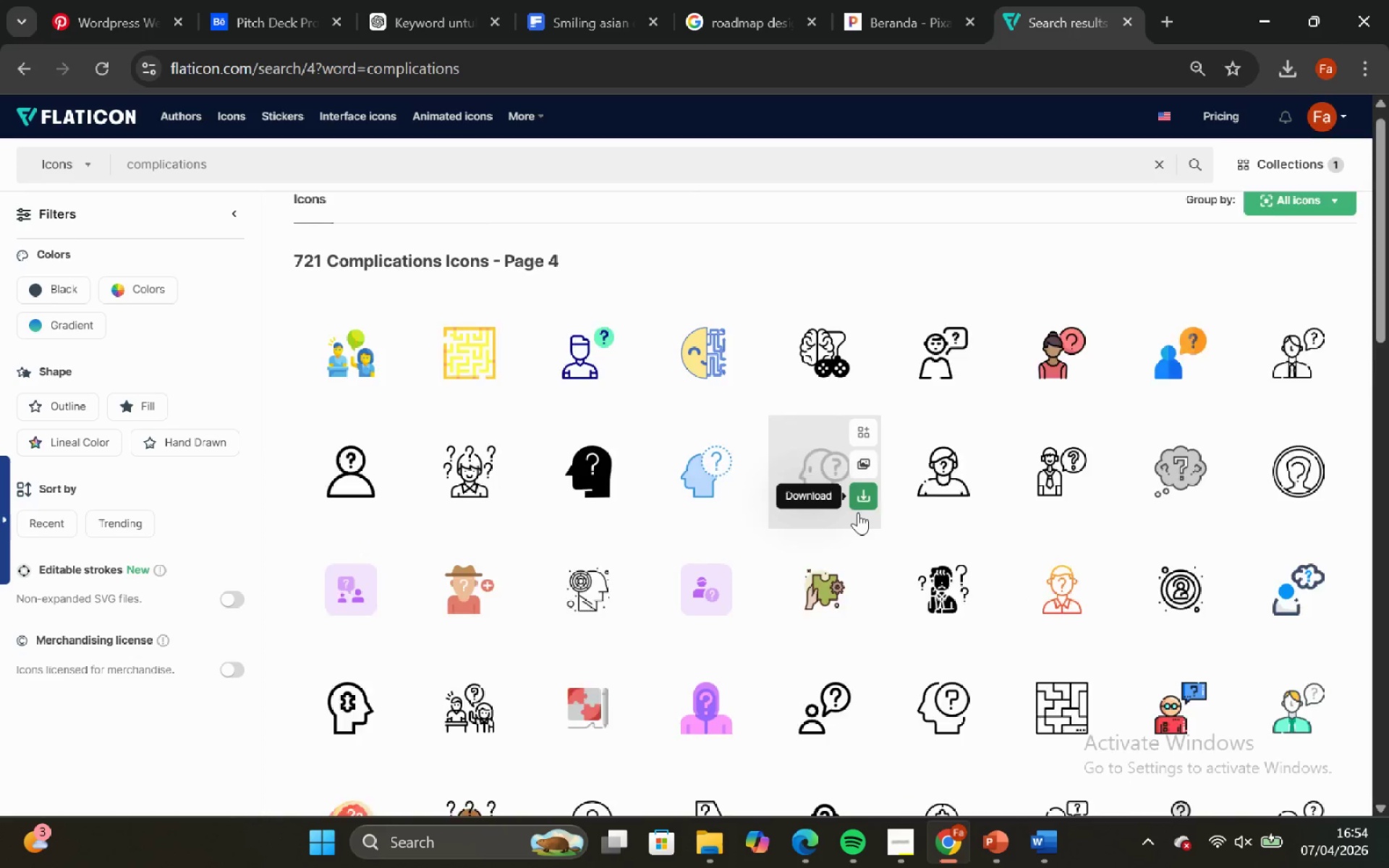 
scroll: coordinate [856, 502], scroll_direction: down, amount: 1.0
 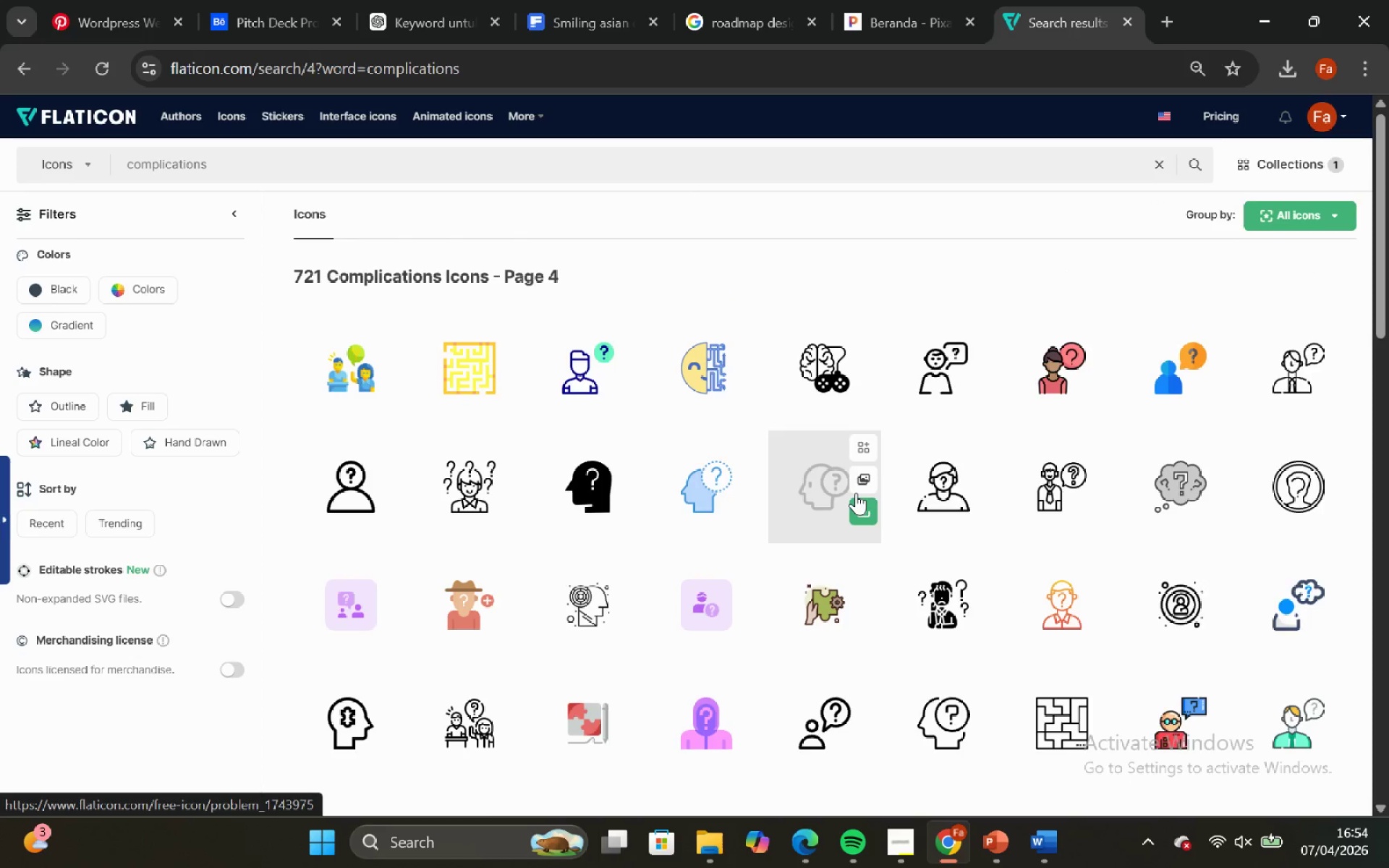 
scroll: coordinate [856, 493], scroll_direction: none, amount: 0.0
 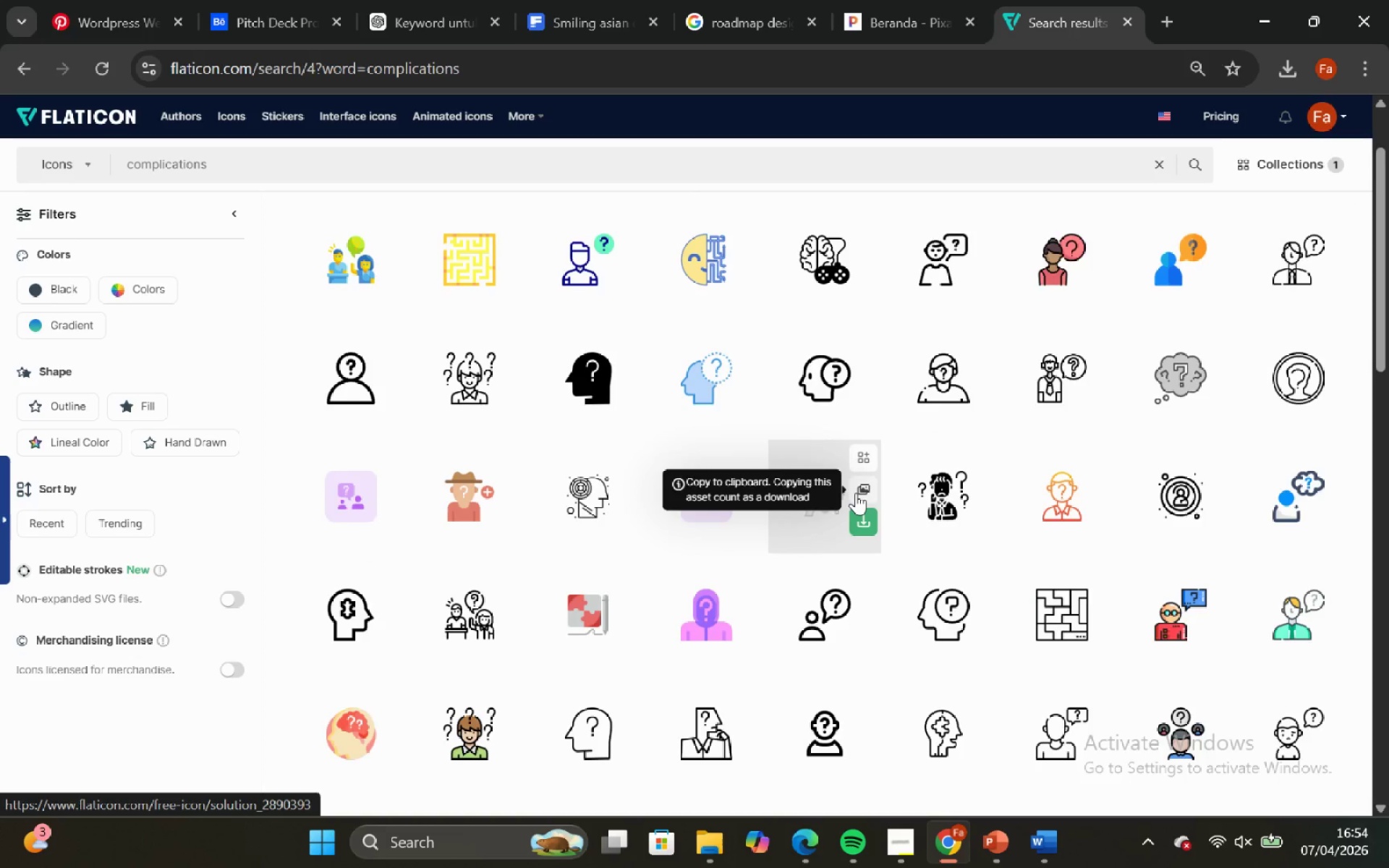 
scroll: coordinate [856, 493], scroll_direction: down, amount: 1.0
 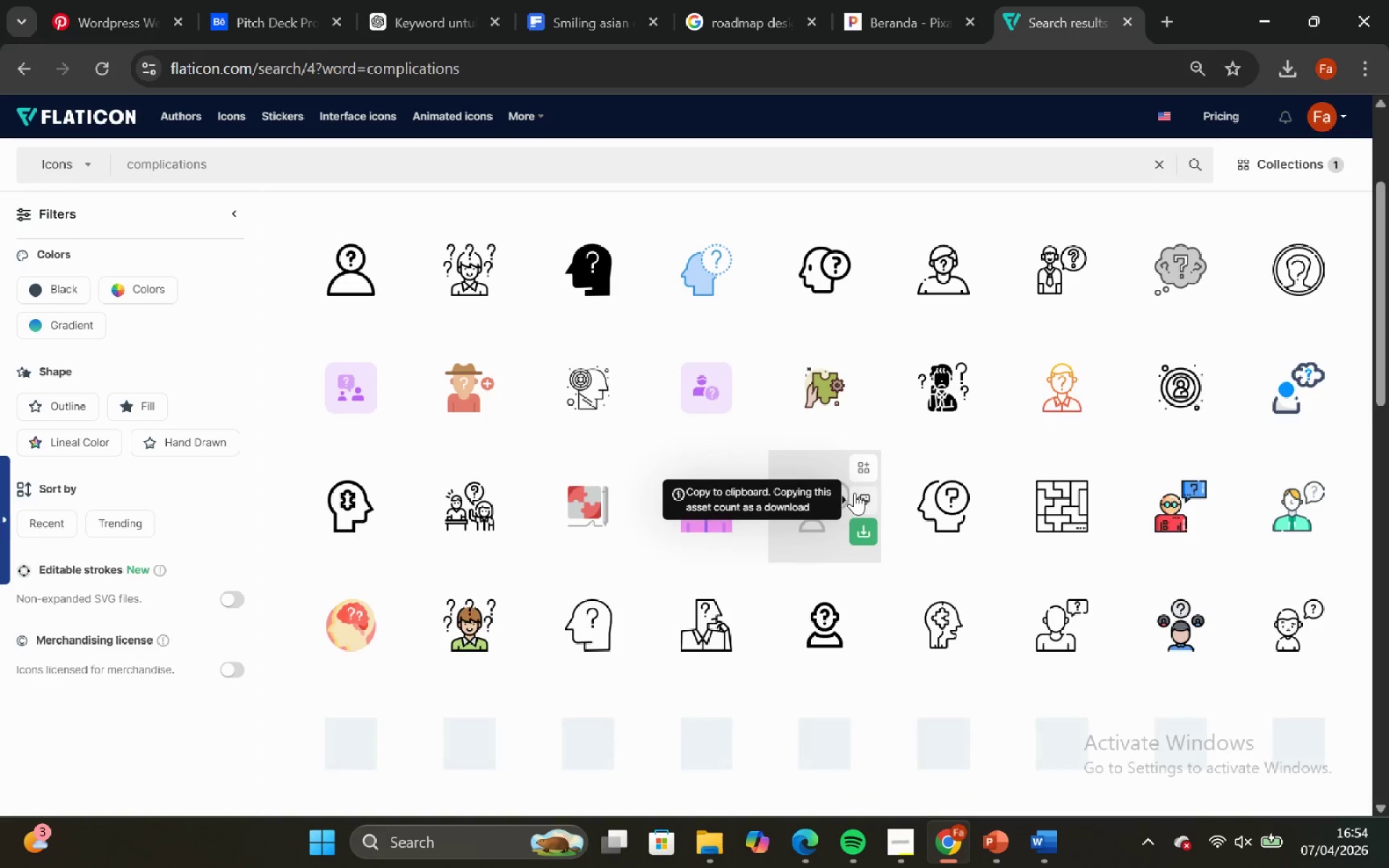 
scroll: coordinate [851, 507], scroll_direction: none, amount: 0.0
 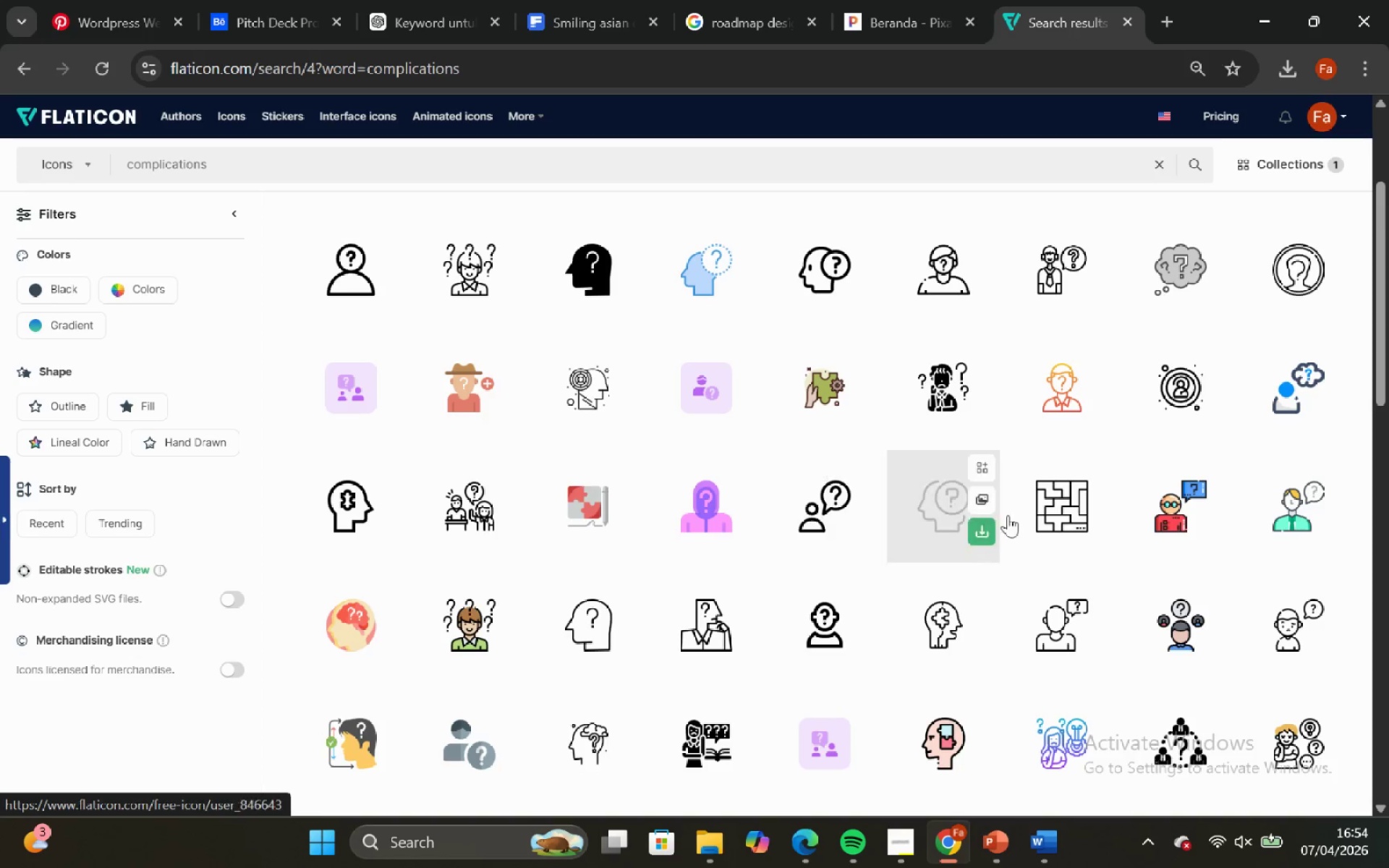 
scroll: coordinate [969, 468], scroll_direction: down, amount: 9.0
 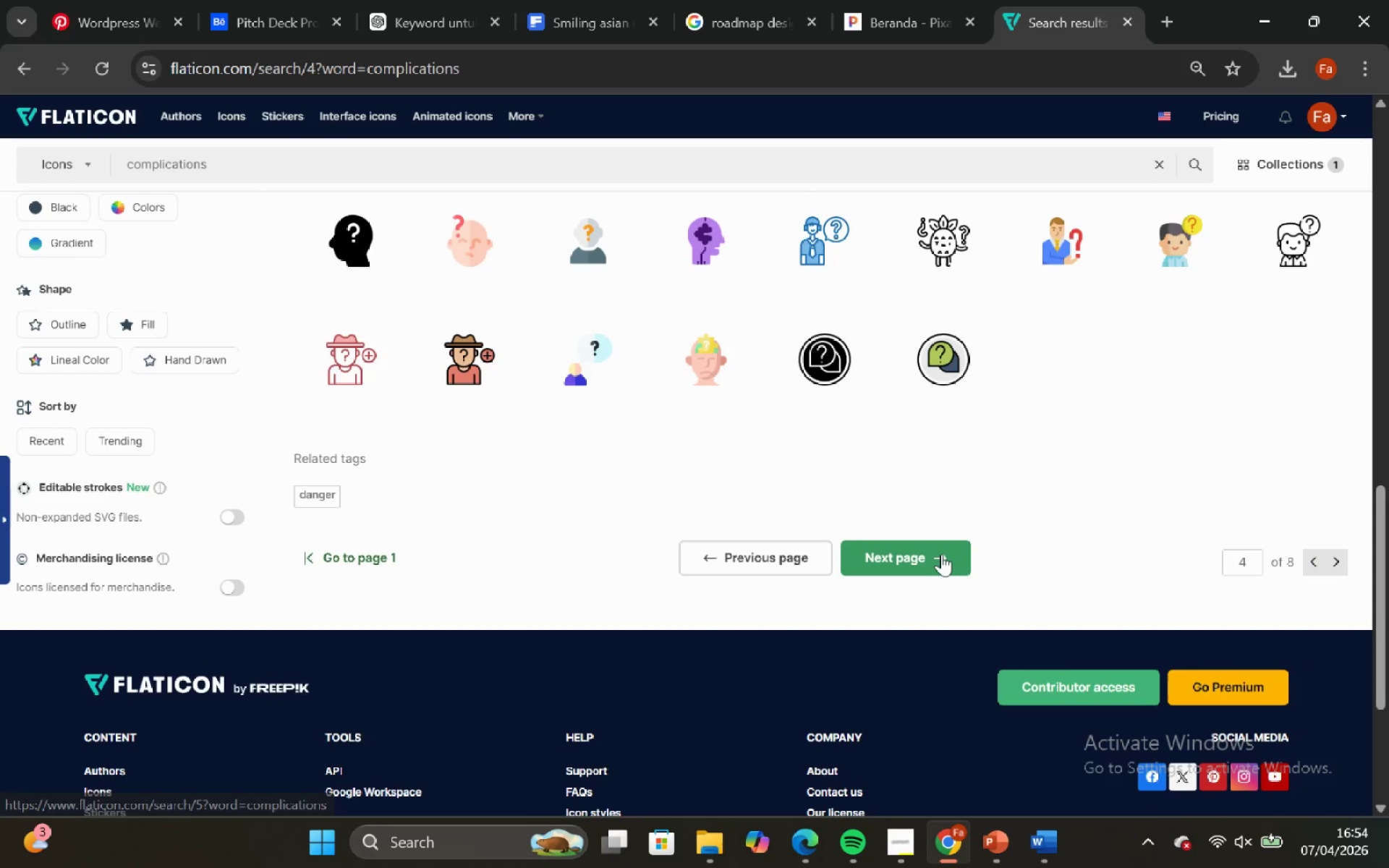 
left_click([941, 555])
 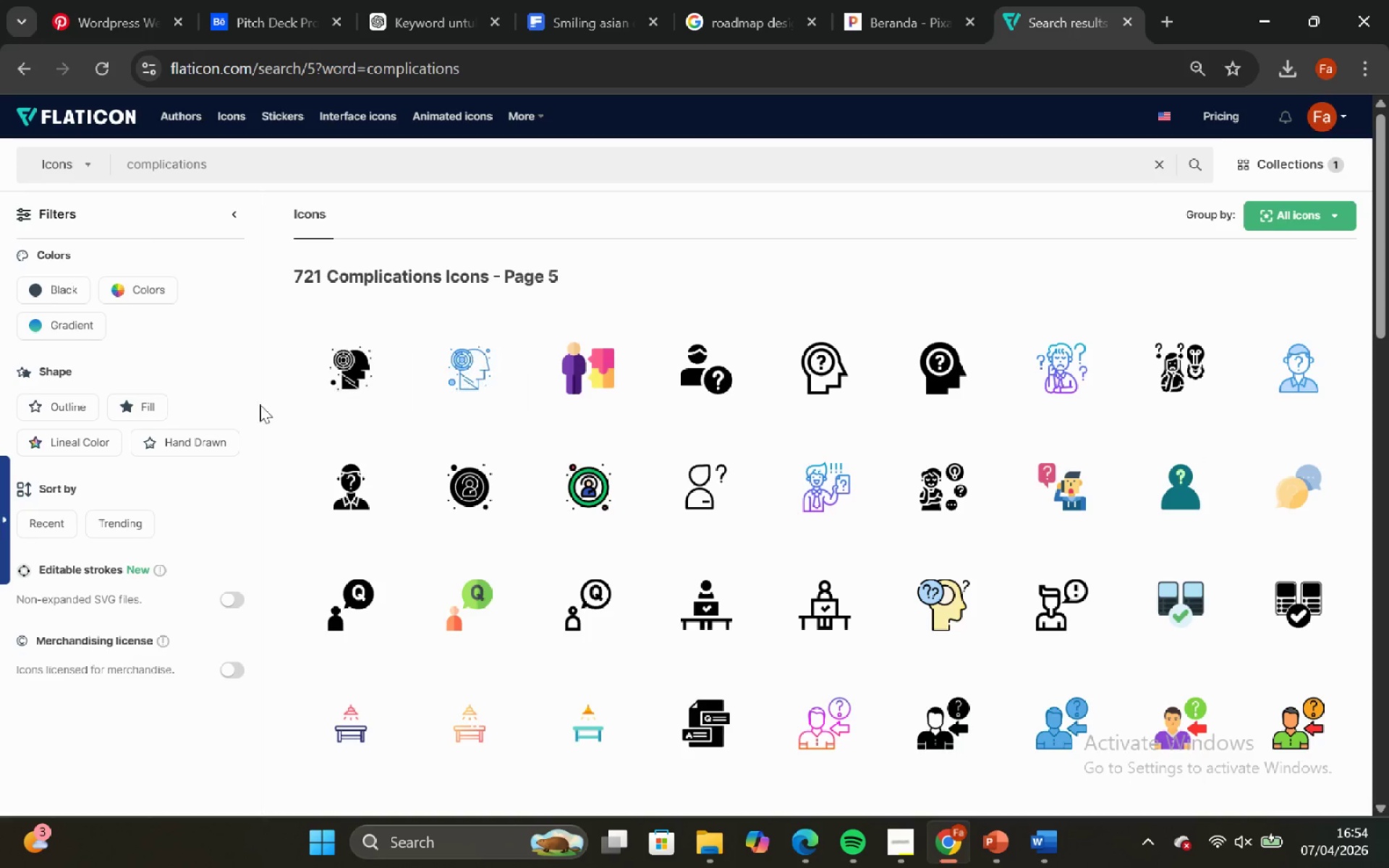 
left_click([83, 405])
 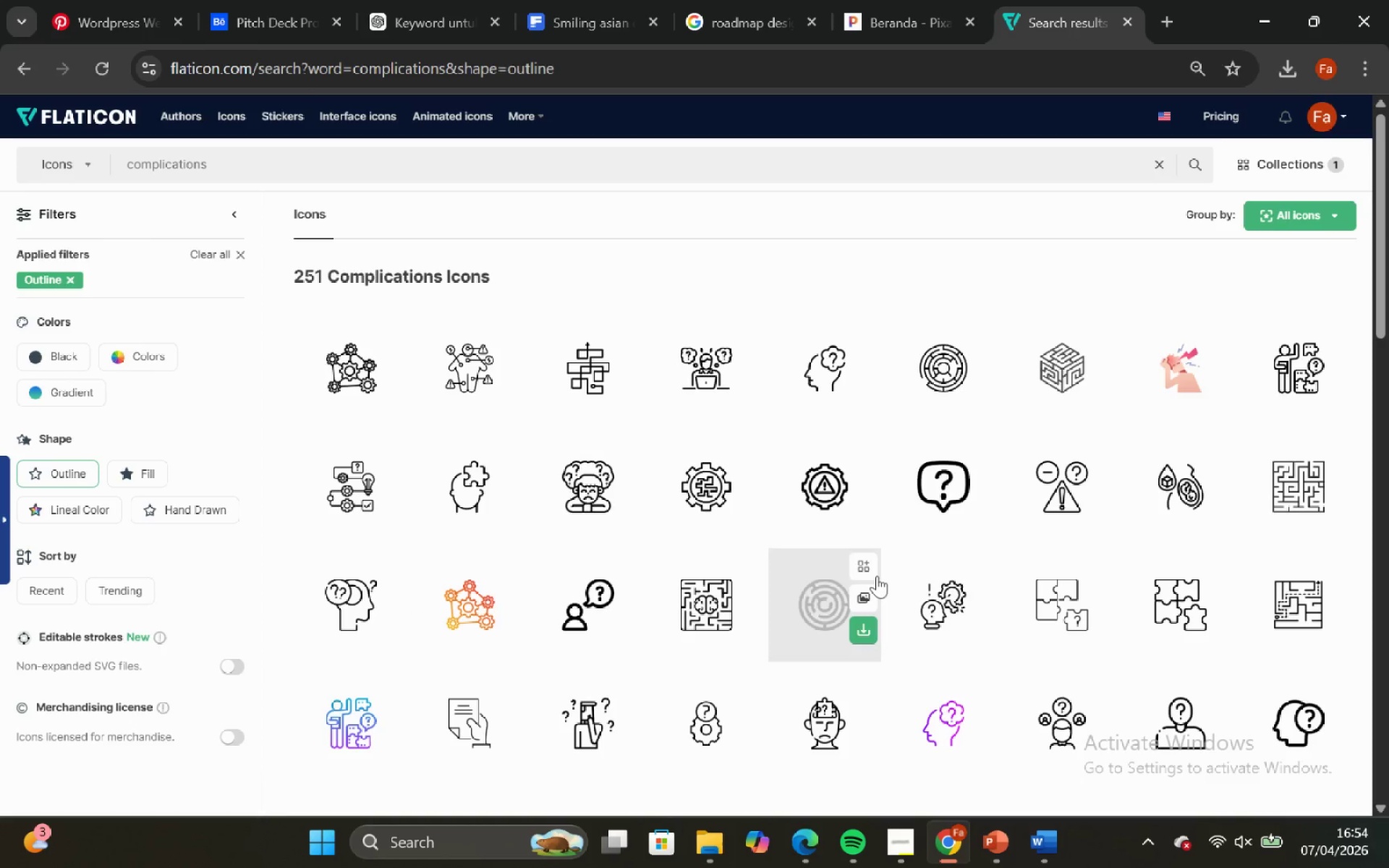 
mouse_move([932, 533])
 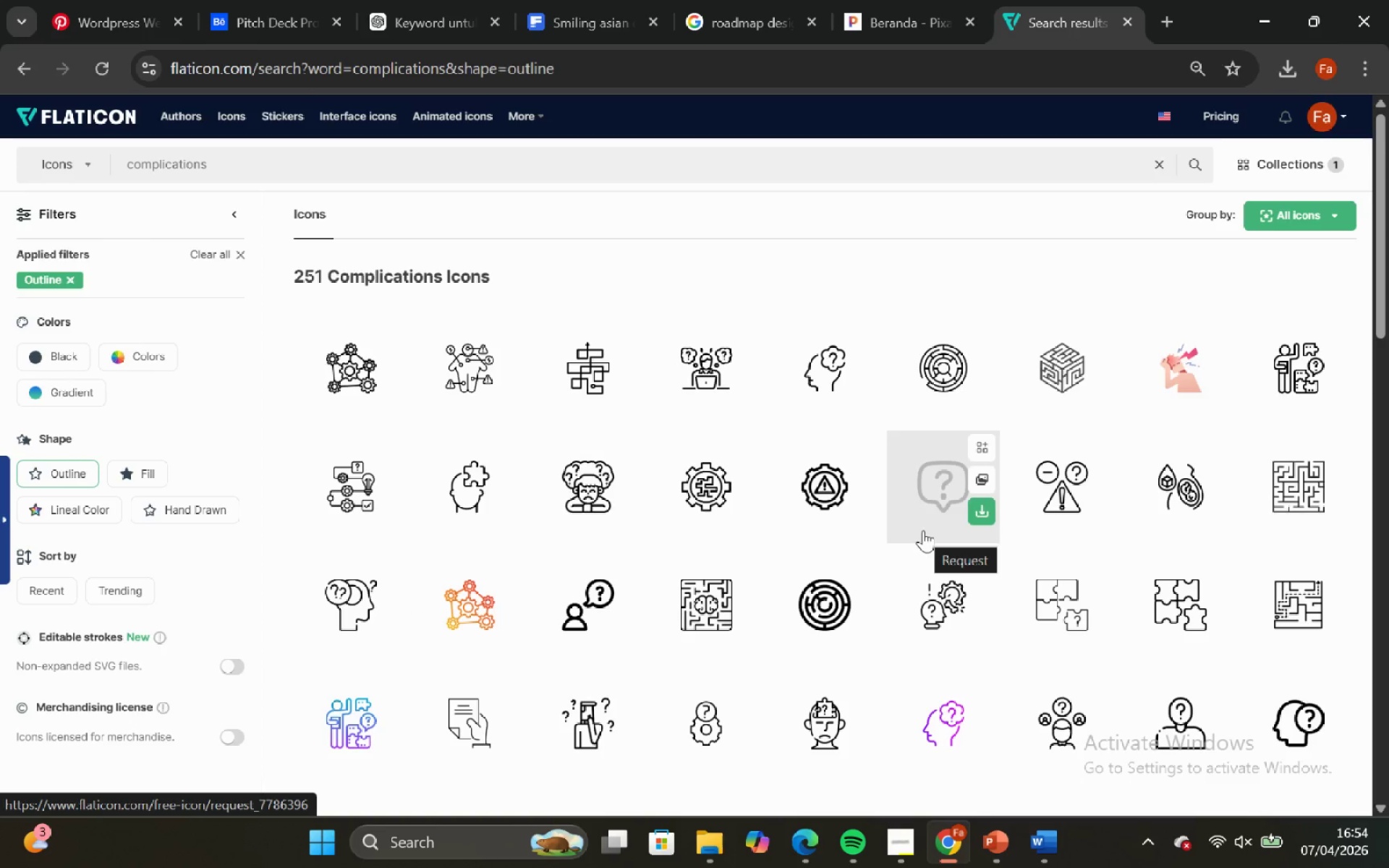 
scroll: coordinate [833, 516], scroll_direction: down, amount: 5.0
 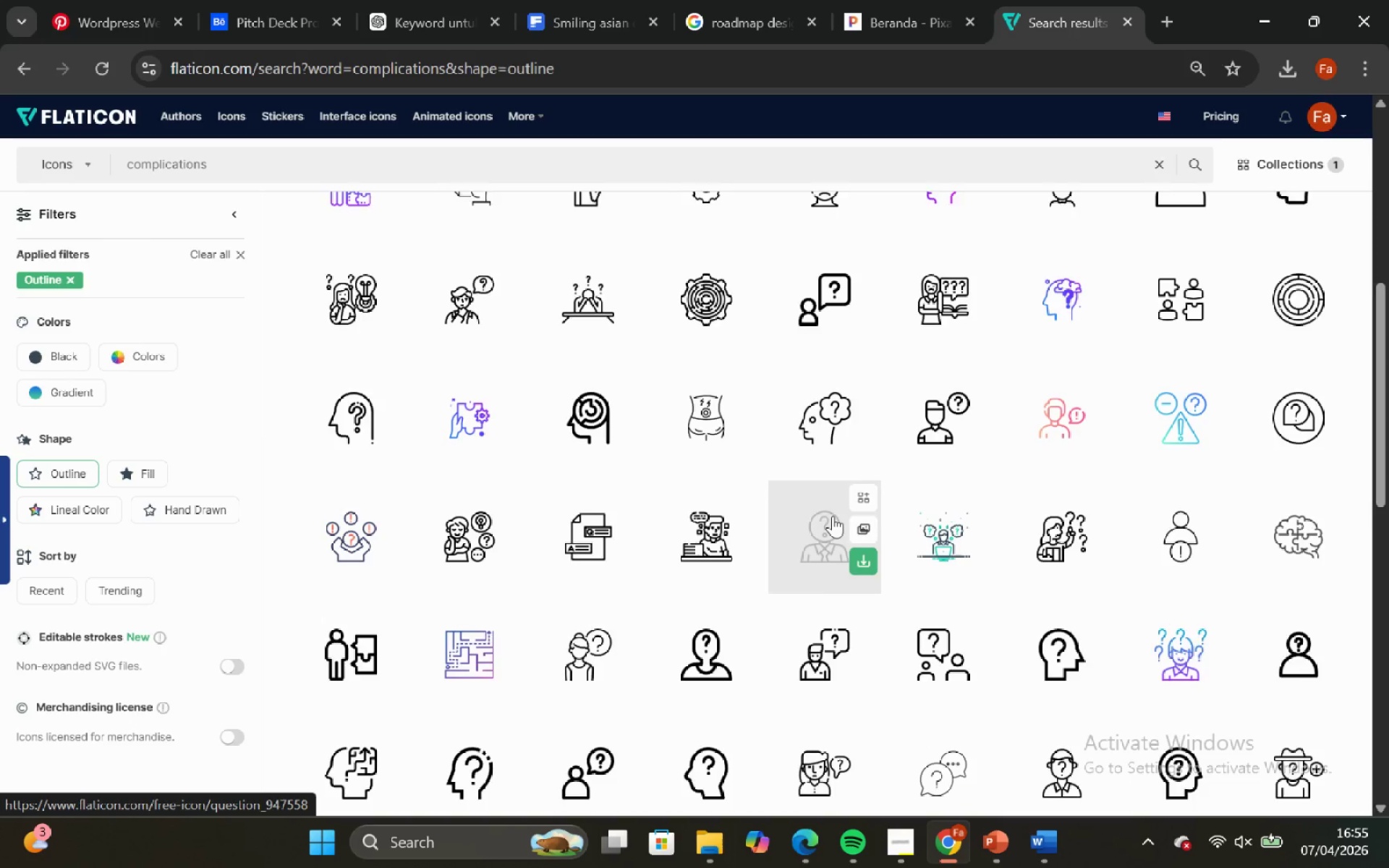 
scroll: coordinate [798, 516], scroll_direction: down, amount: 4.0
 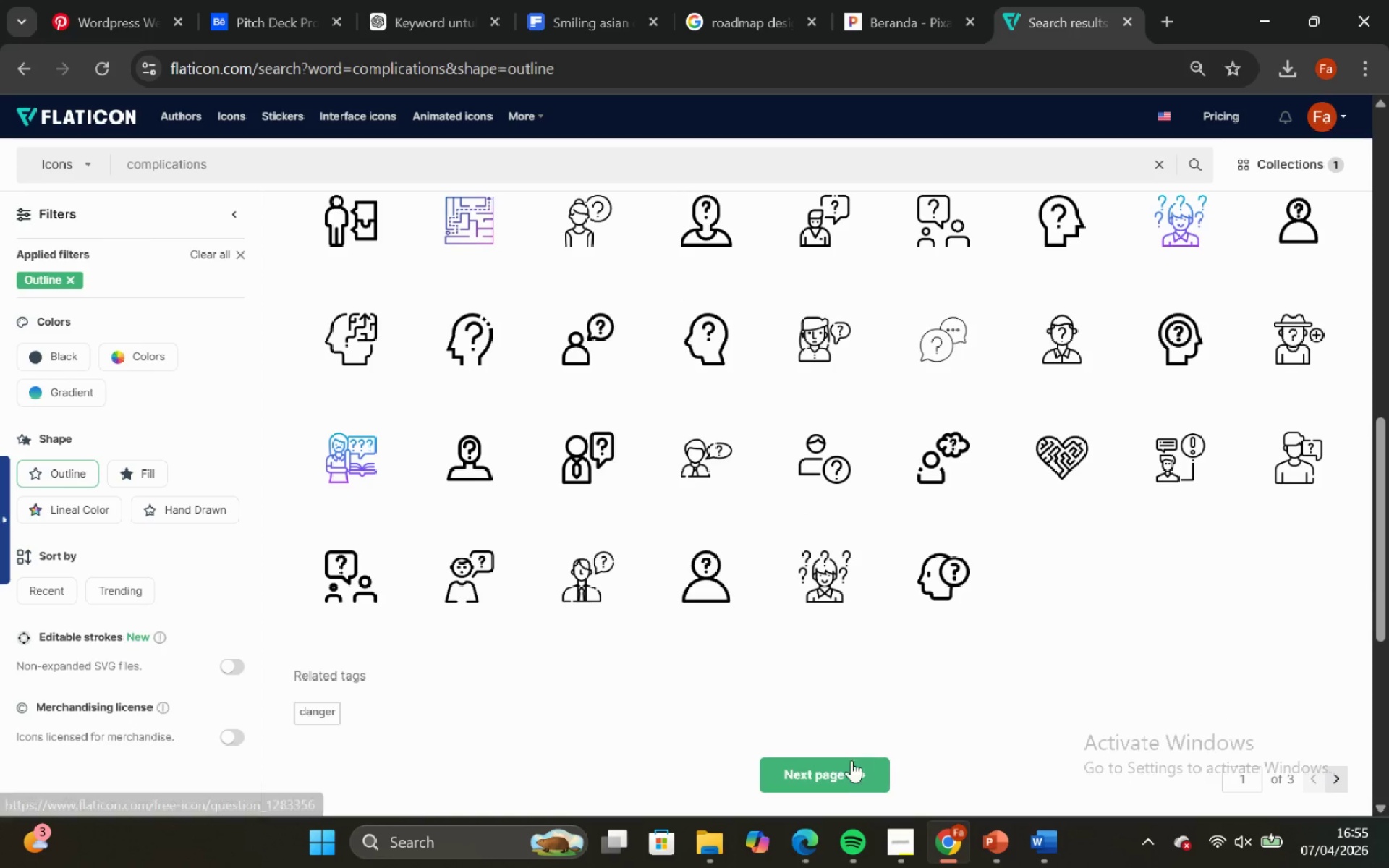 
left_click([854, 774])
 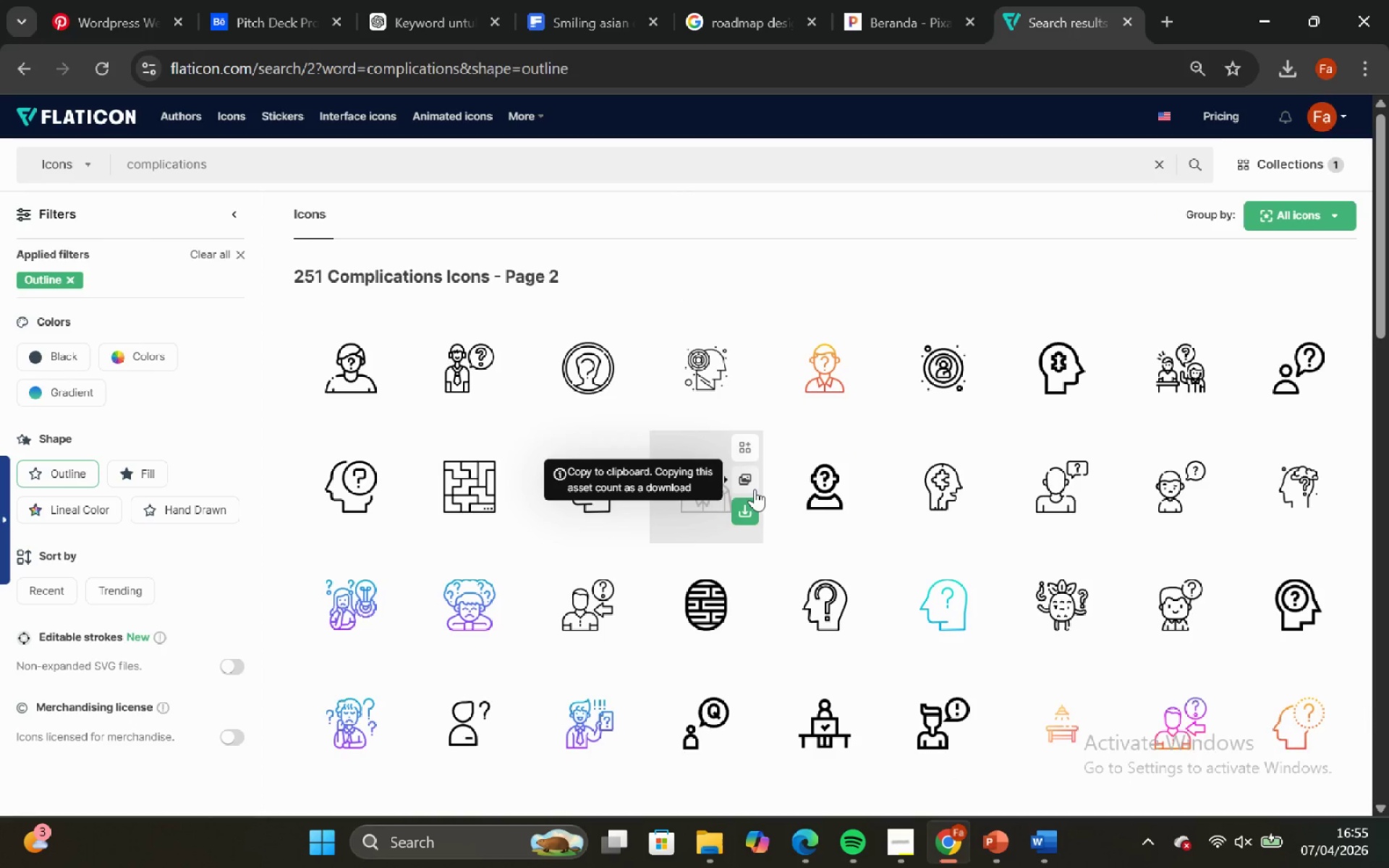 
scroll: coordinate [896, 573], scroll_direction: down, amount: 4.0
 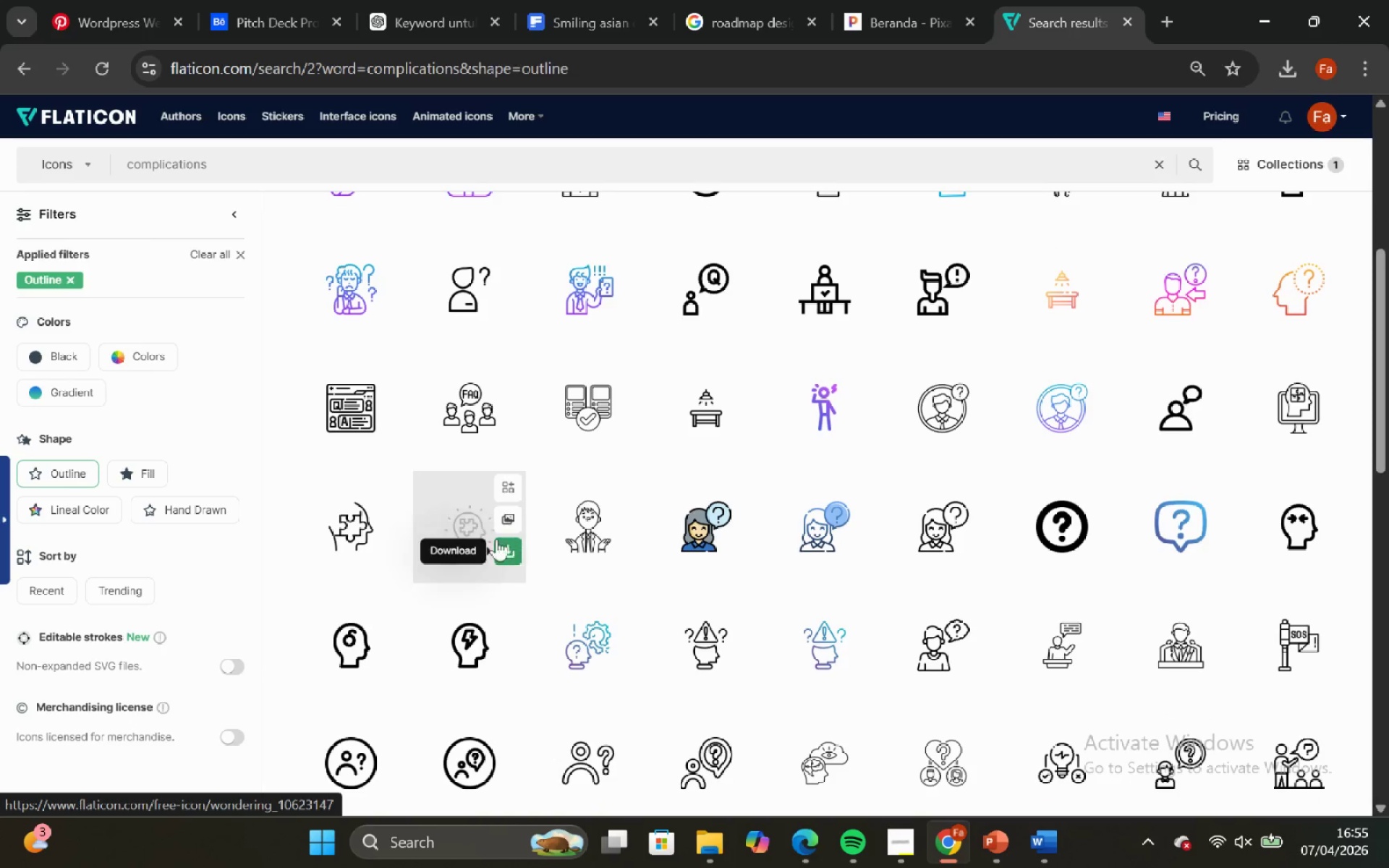 
left_click([456, 519])
 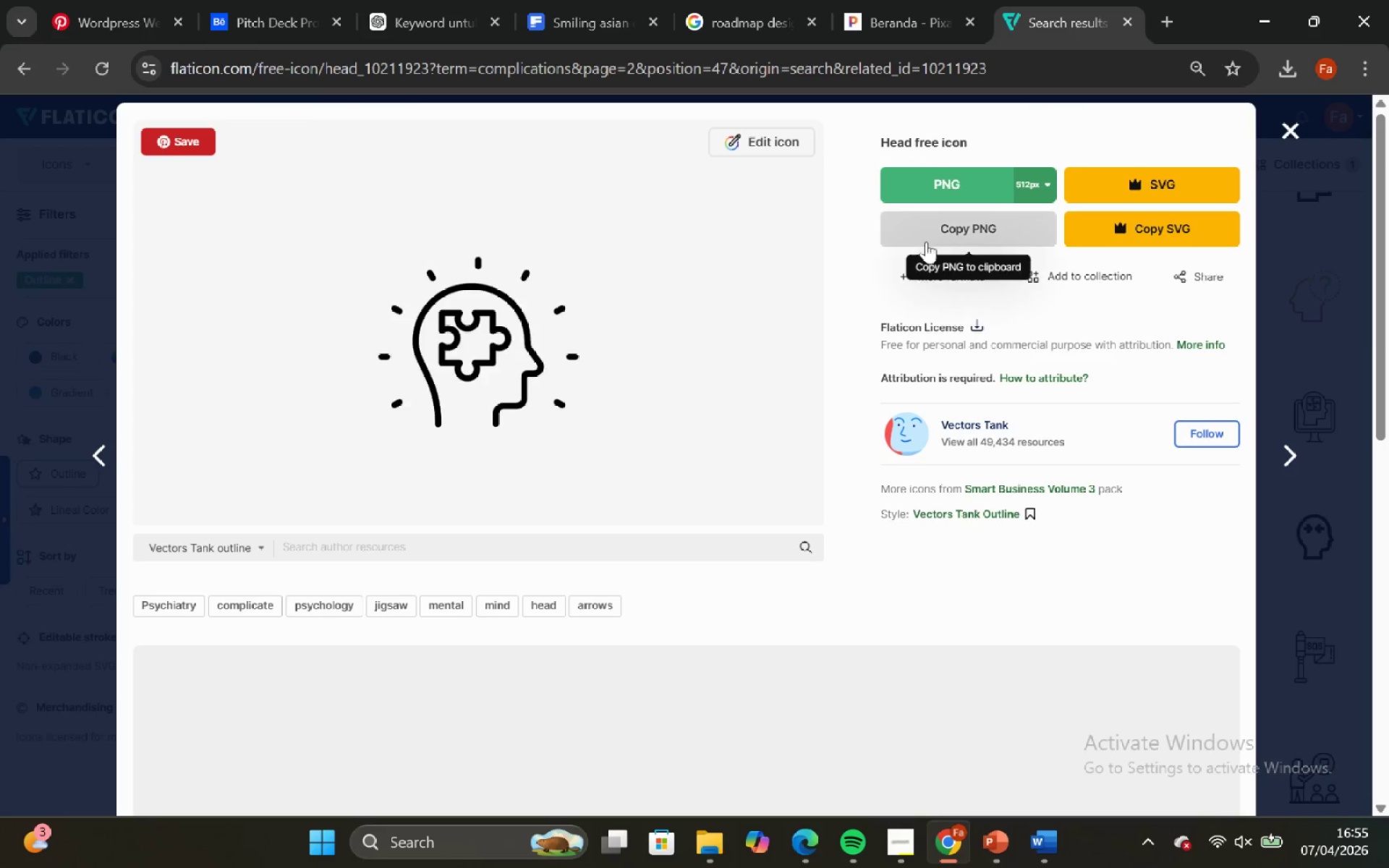 
left_click([925, 231])